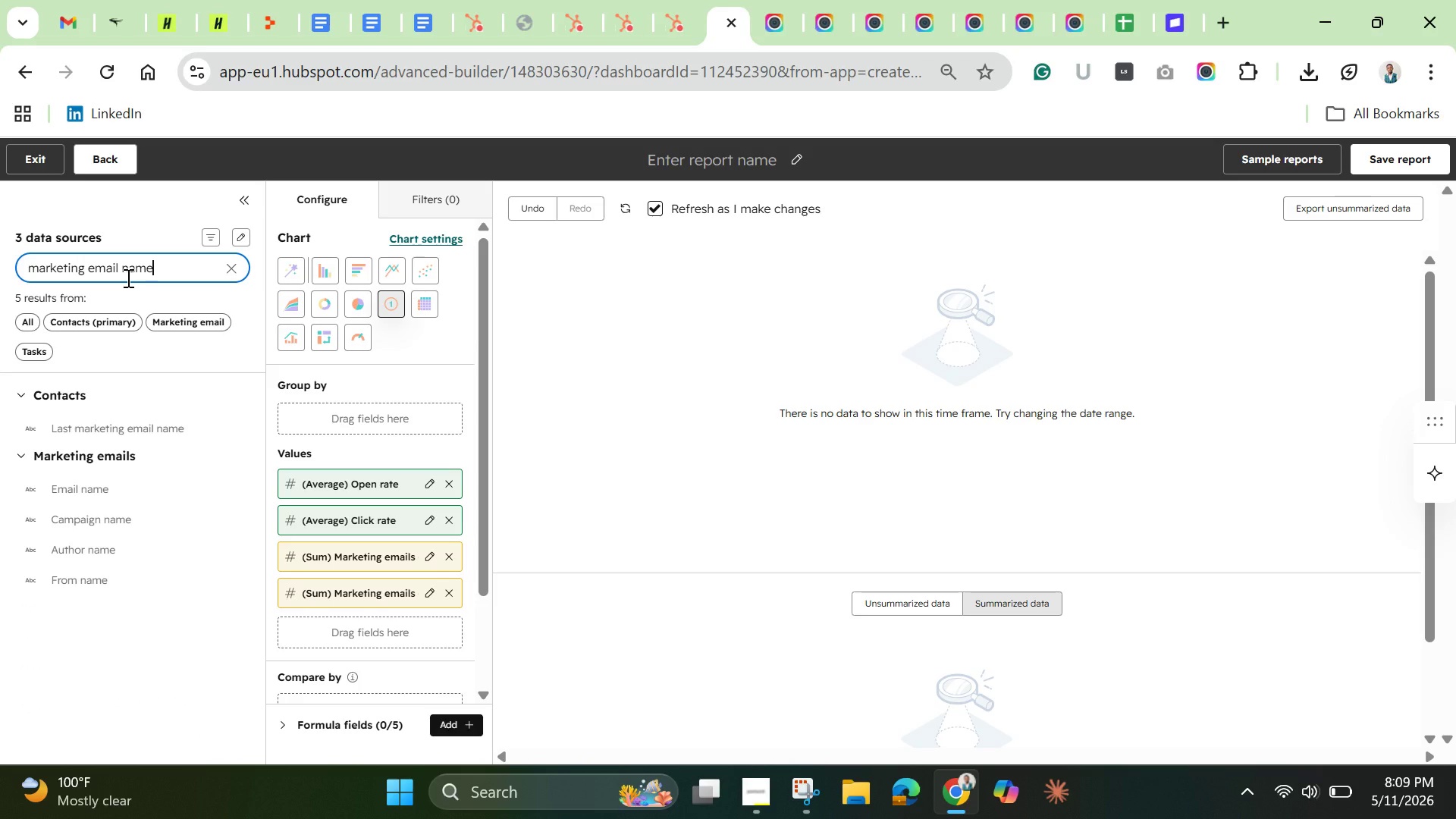 
left_click_drag(start_coordinate=[143, 431], to_coordinate=[297, 413])
 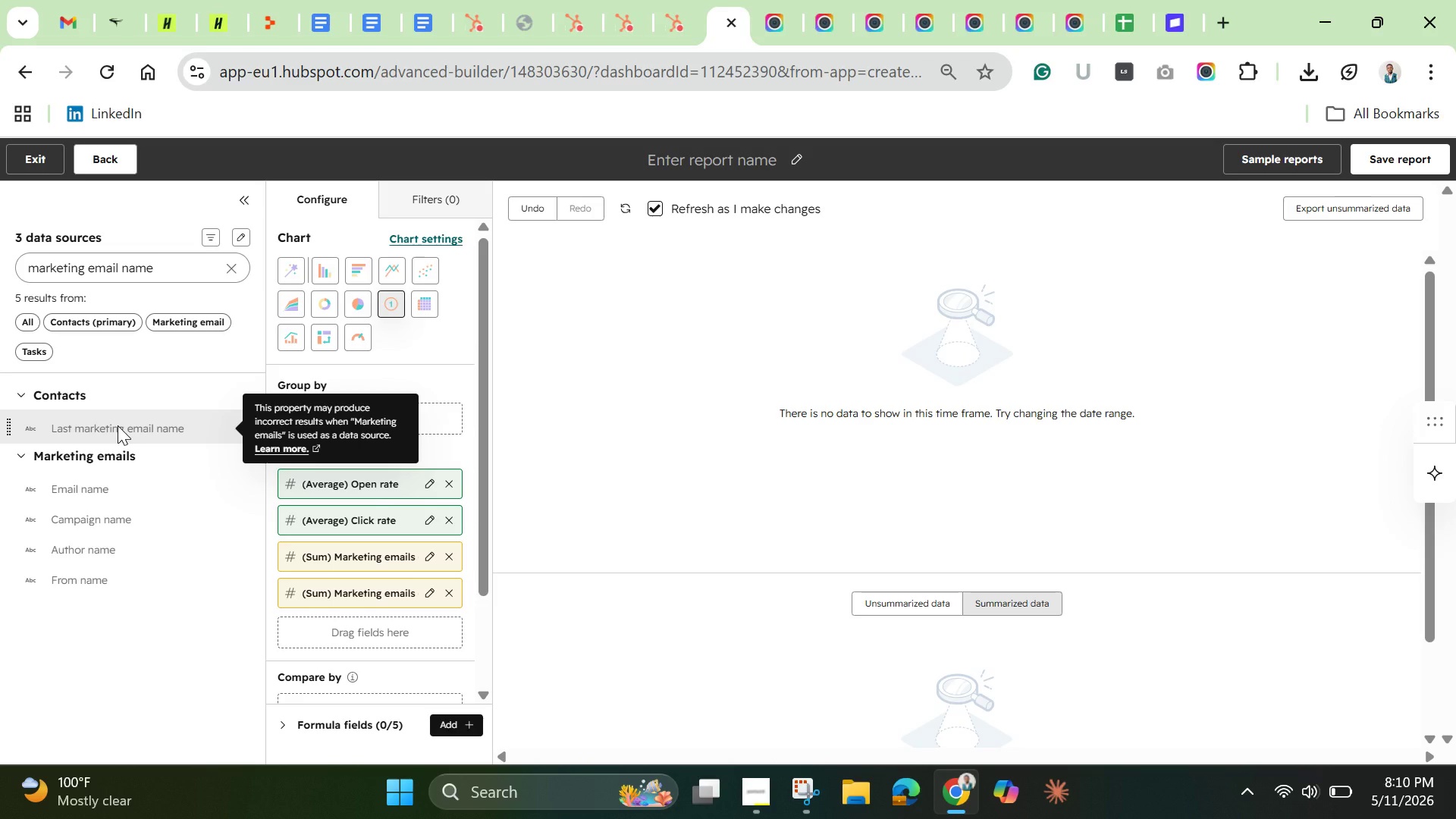 
left_click_drag(start_coordinate=[119, 425], to_coordinate=[273, 410])
 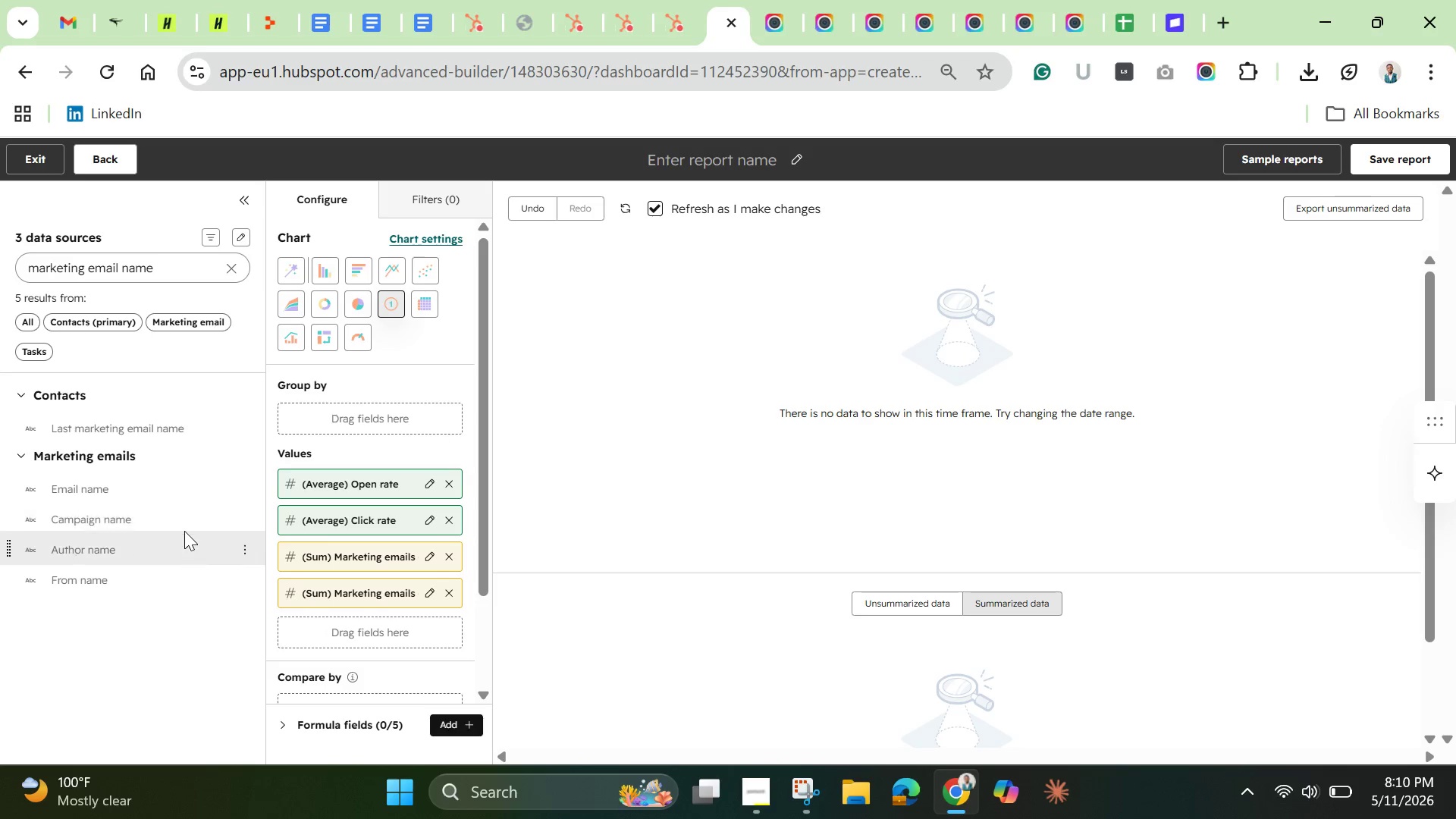 
wait(9.73)
 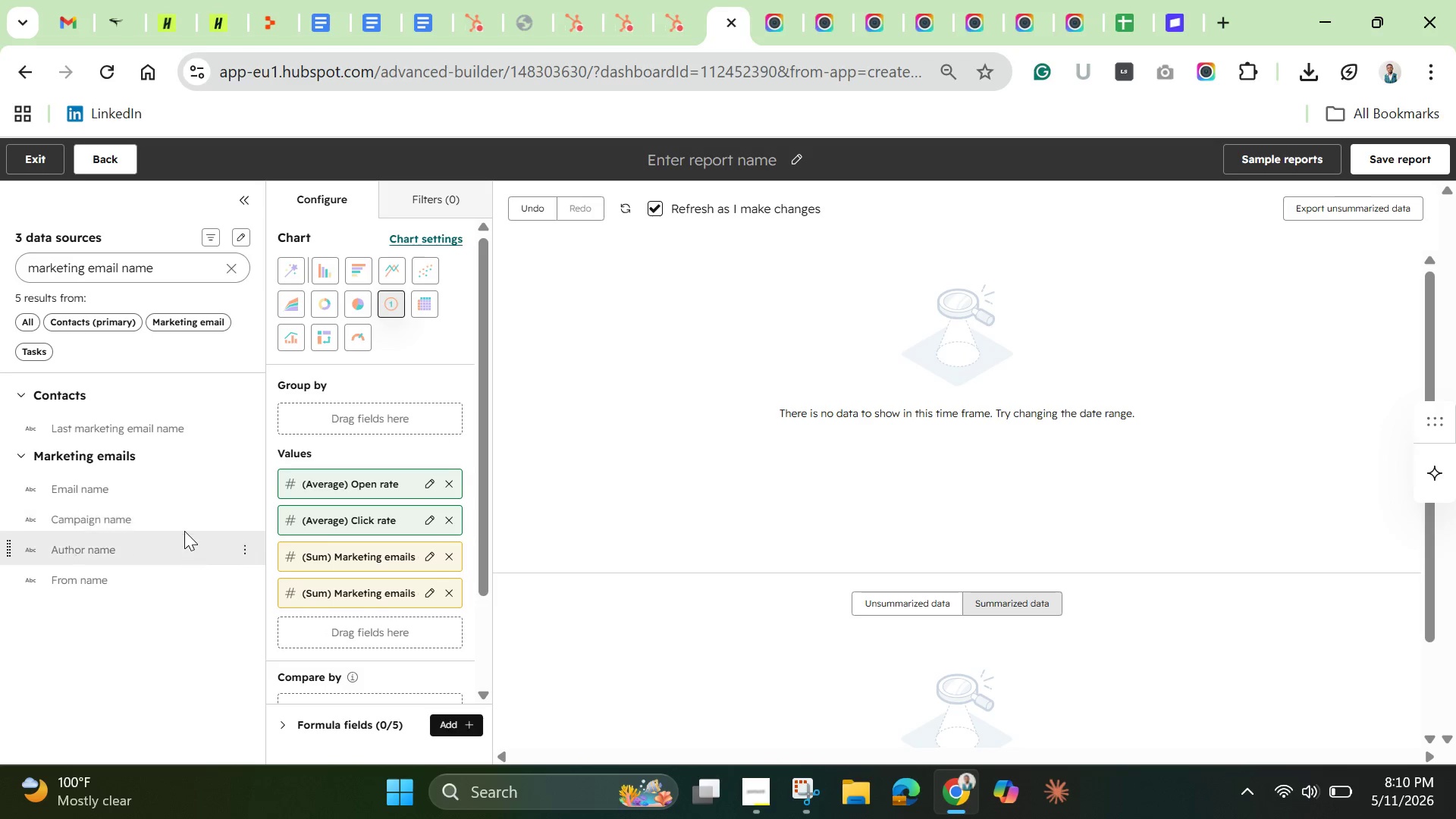 
double_click([143, 266])
 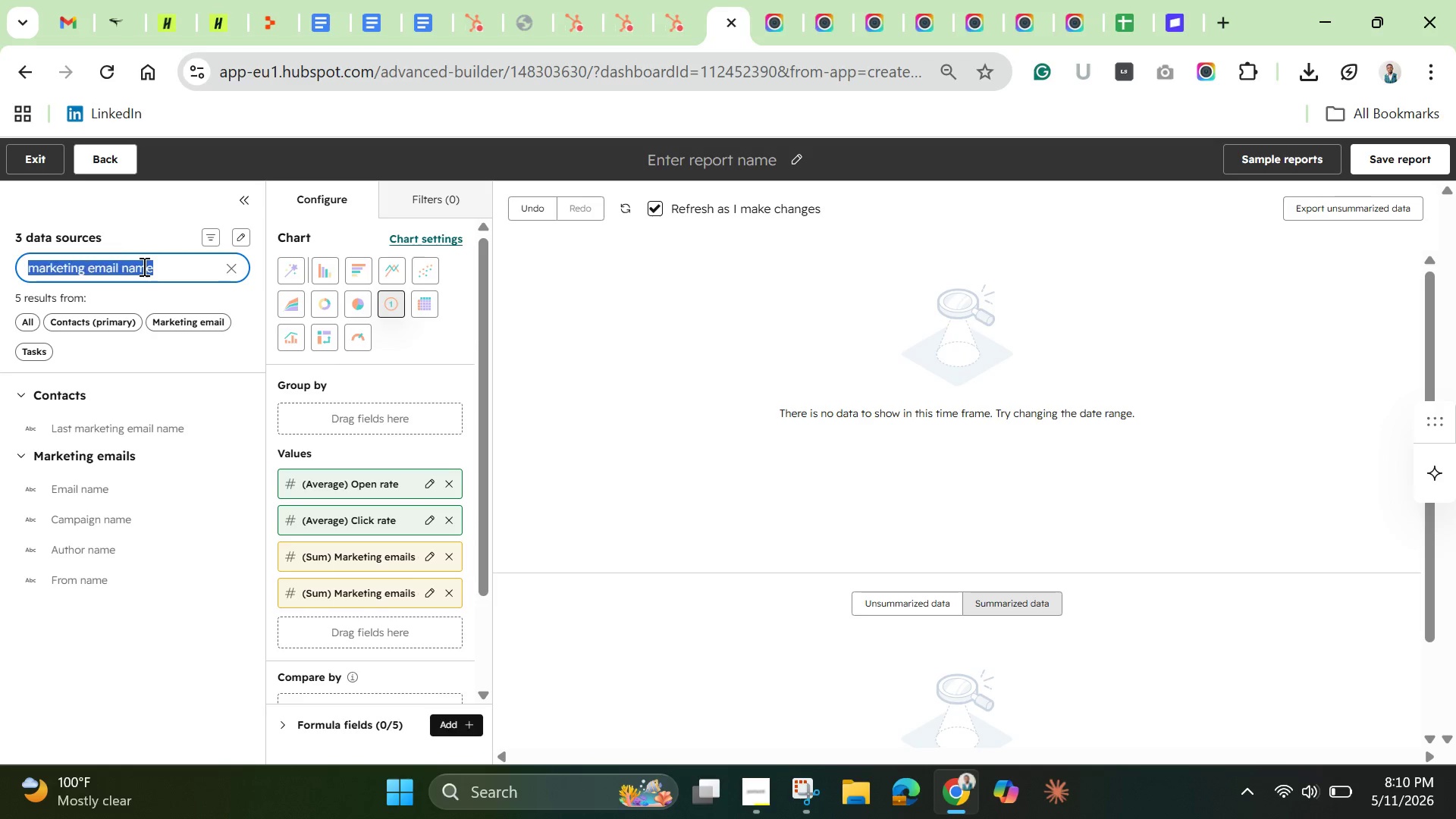 
triple_click([143, 266])
 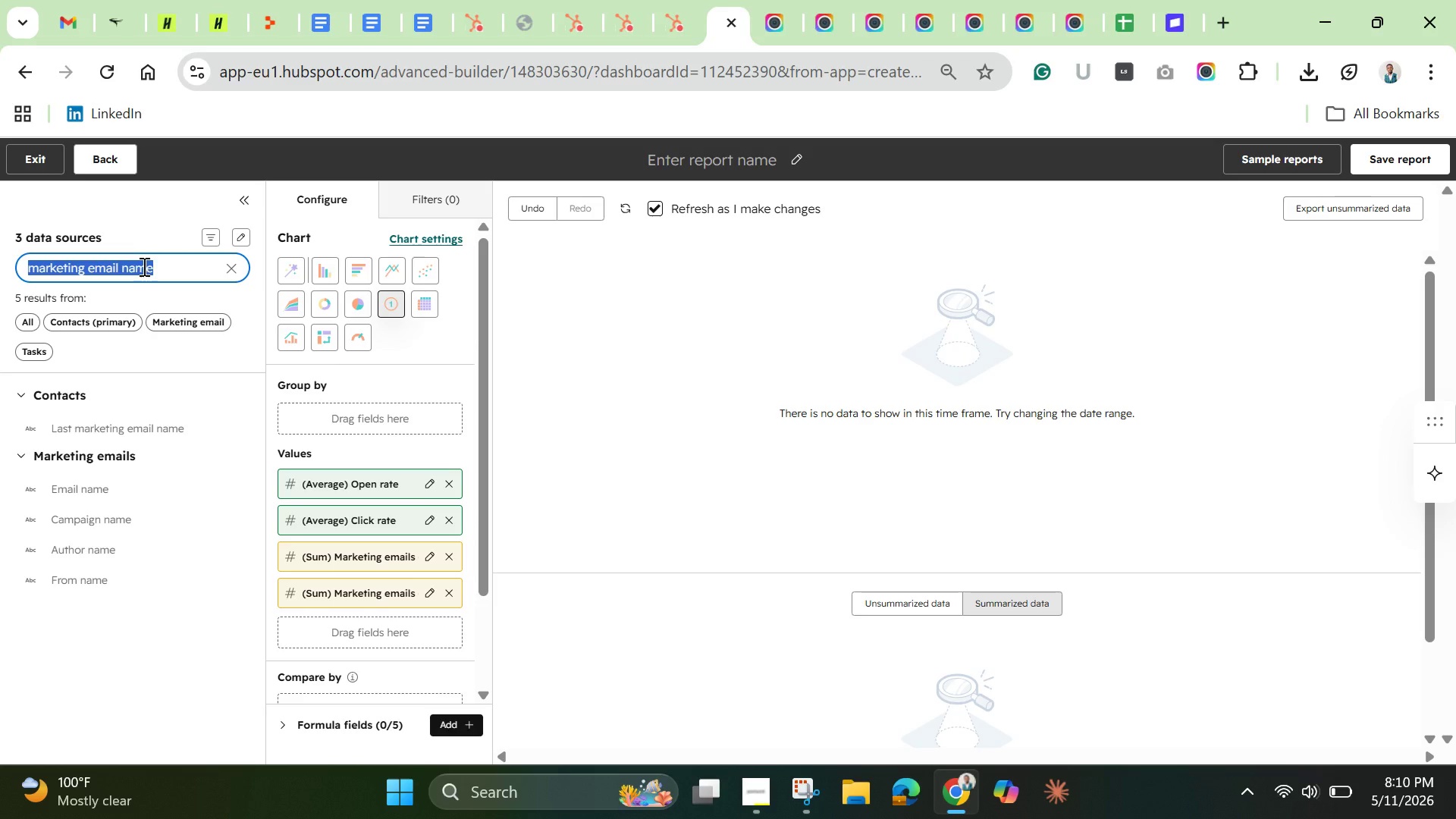 
key(Backspace)
type(aver)
 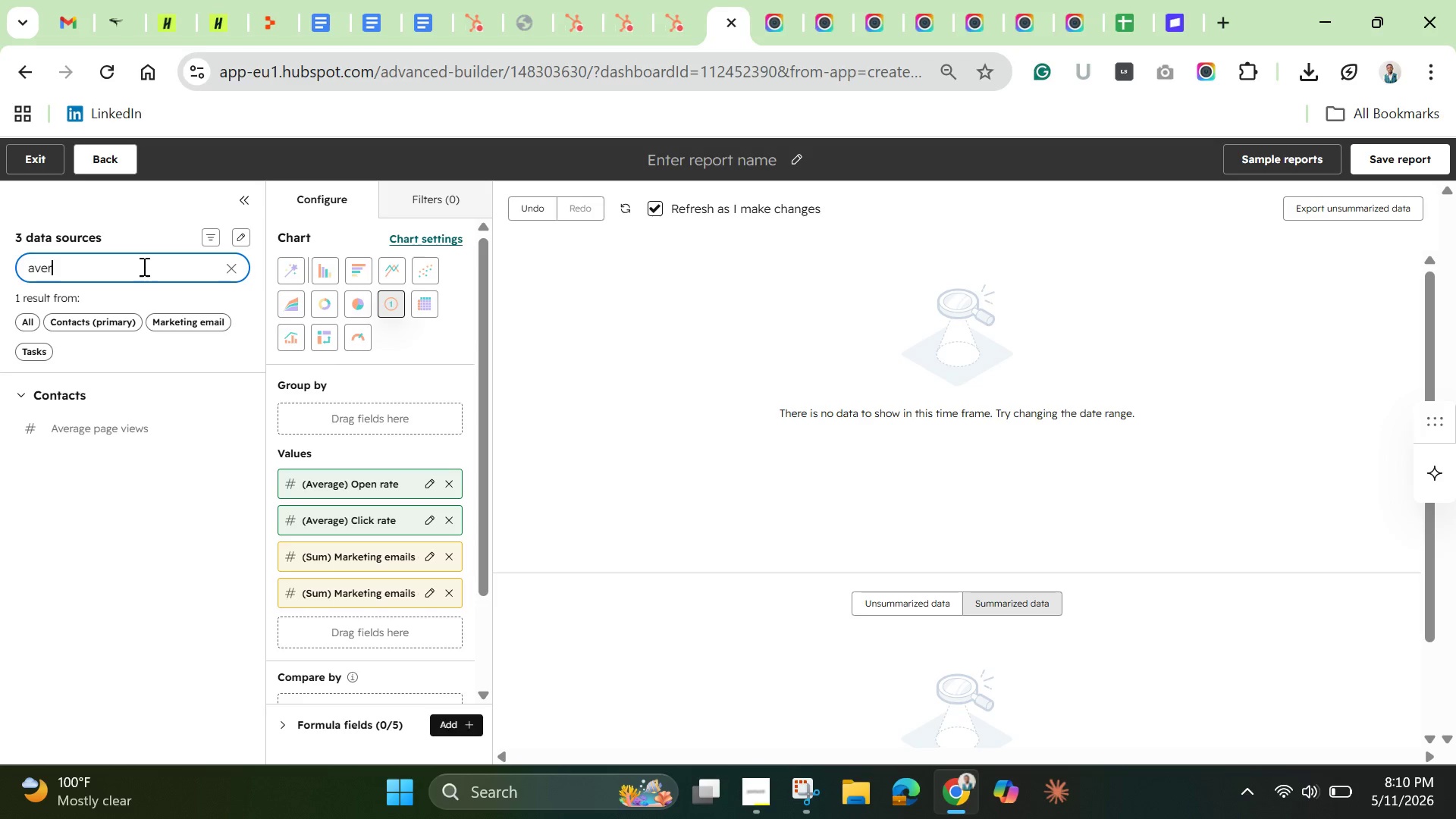 
wait(7.53)
 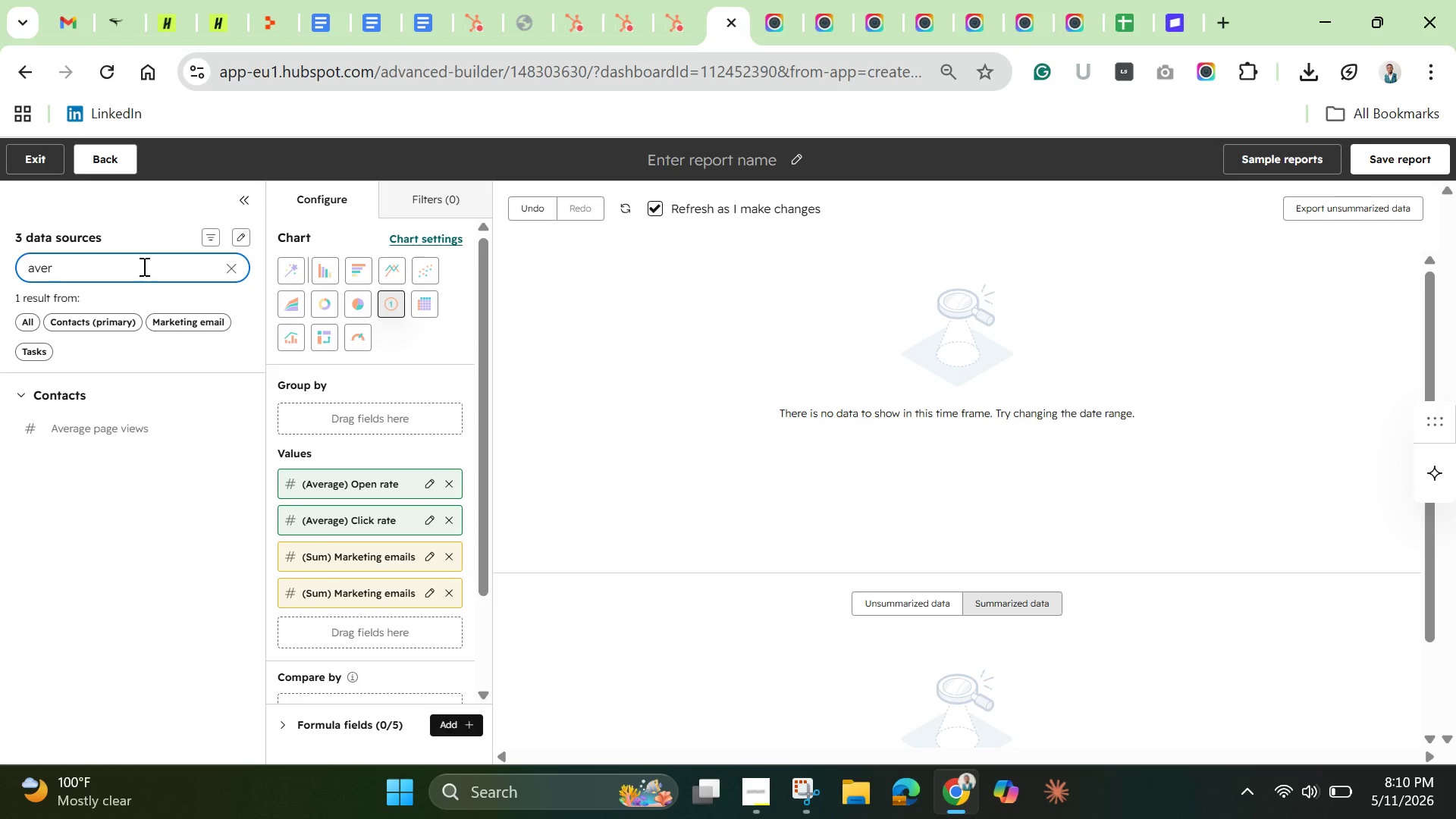 
type(age open rar)
key(Backspace)
 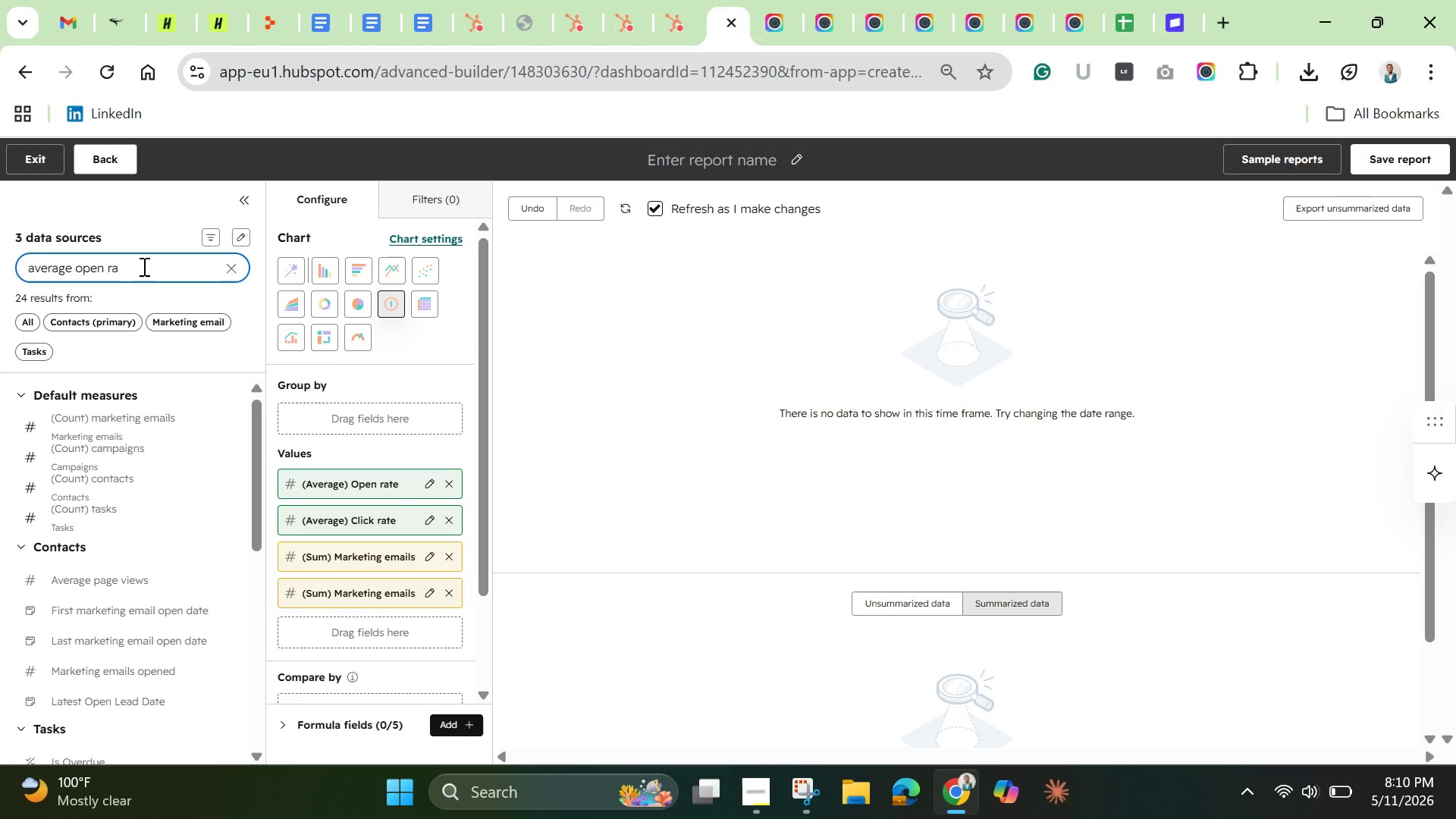 
wait(9.81)
 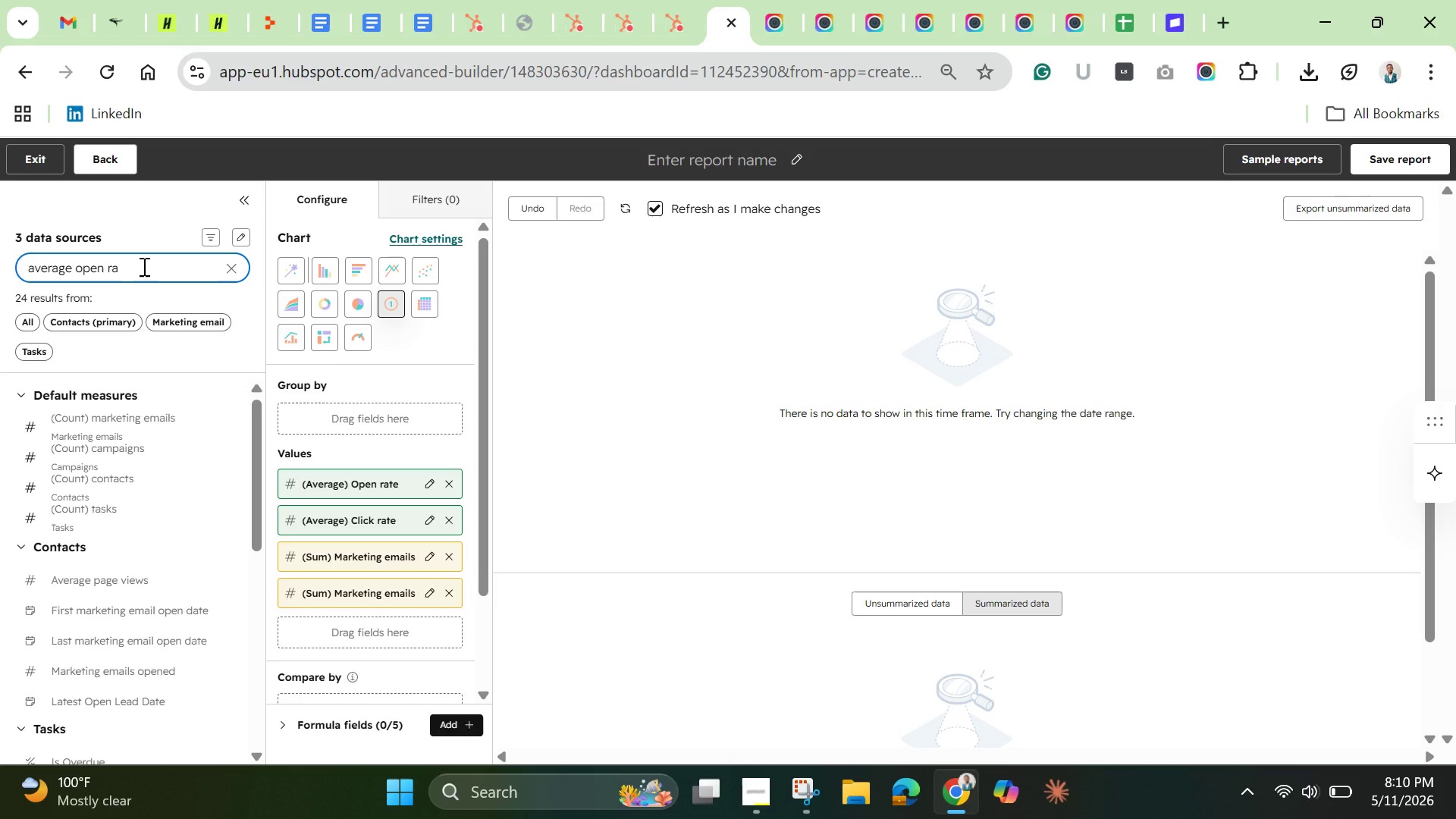 
hold_key(key=Backspace, duration=1.5)
 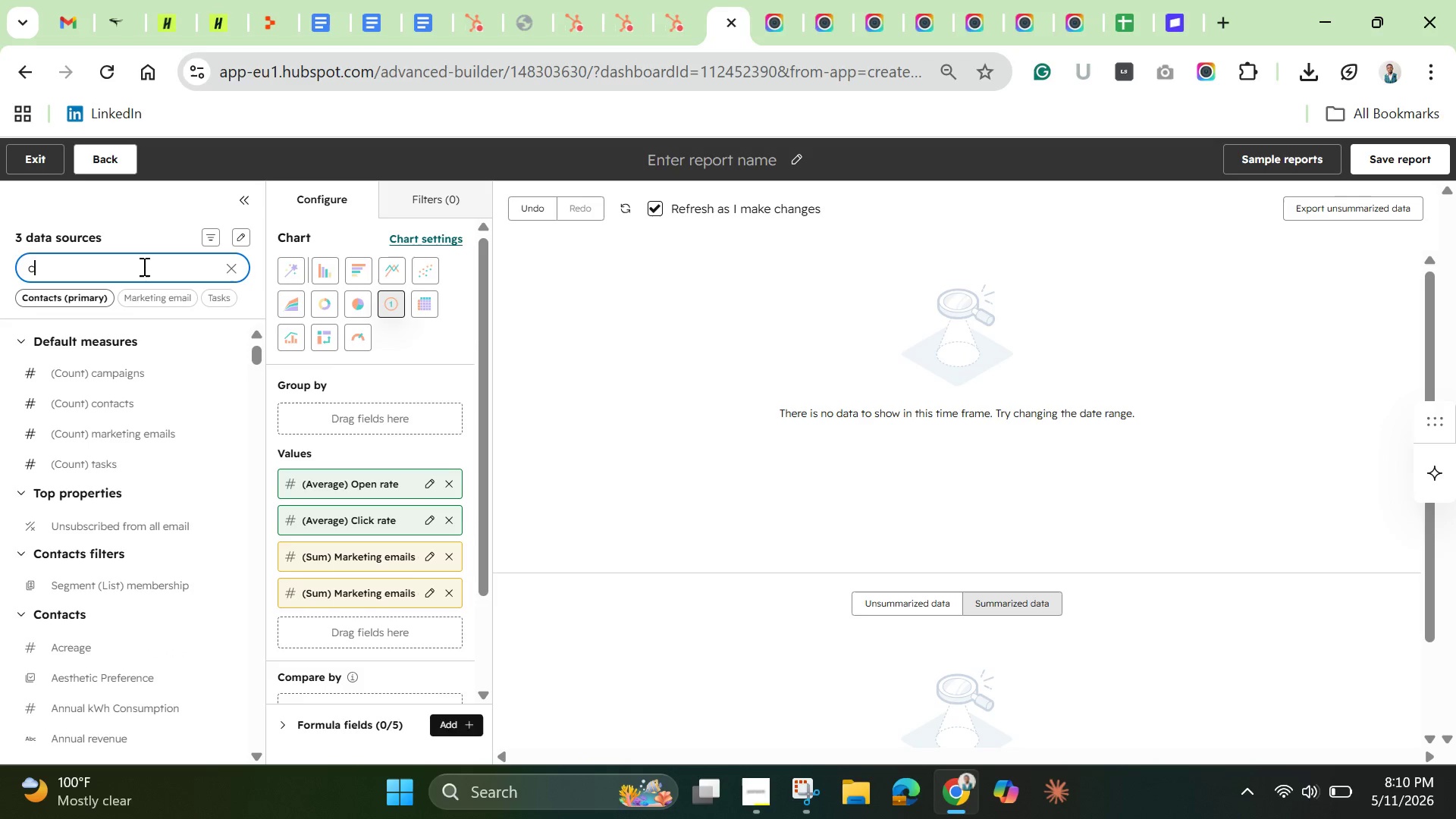 
type(count )
 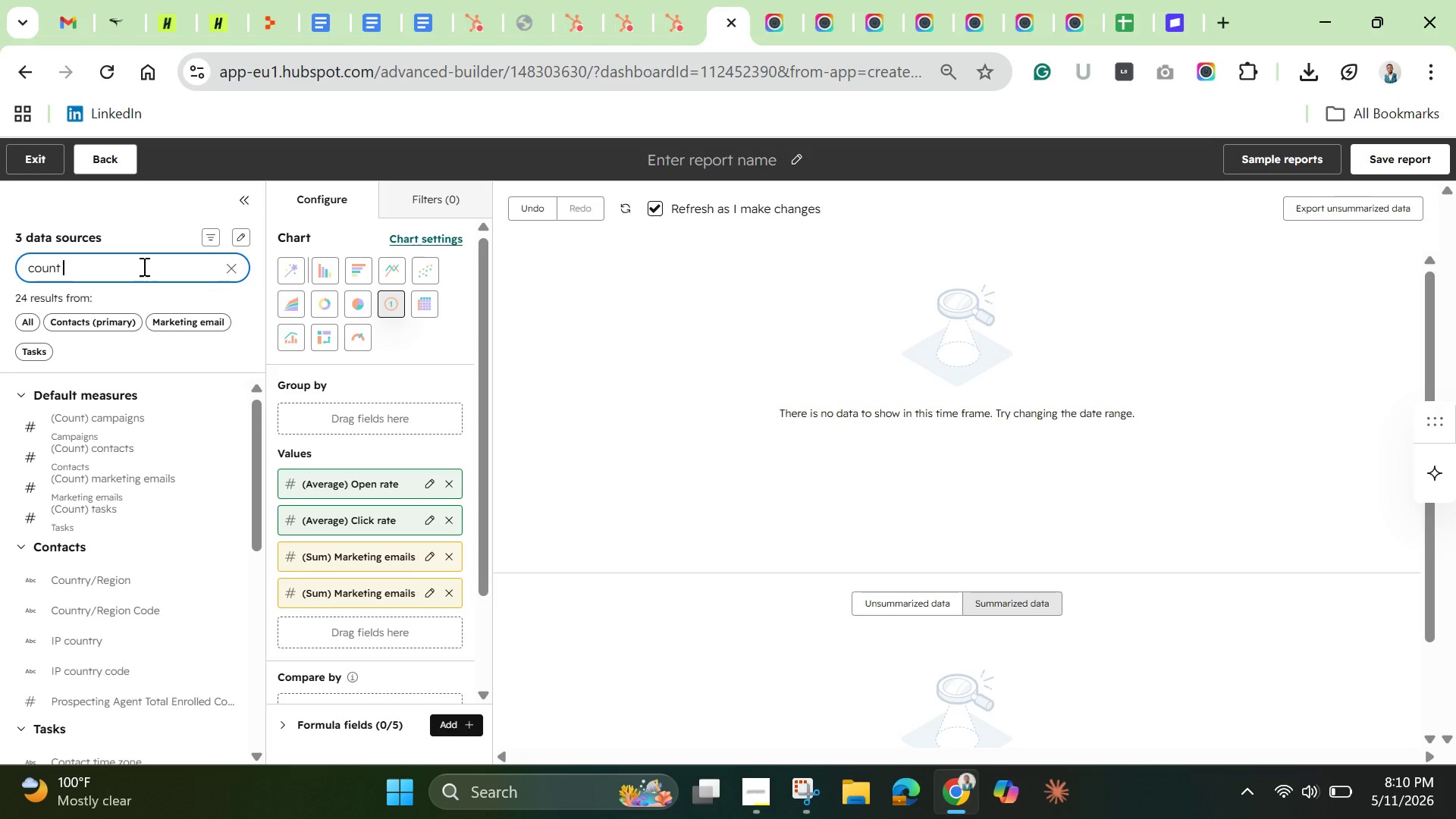 
wait(9.58)
 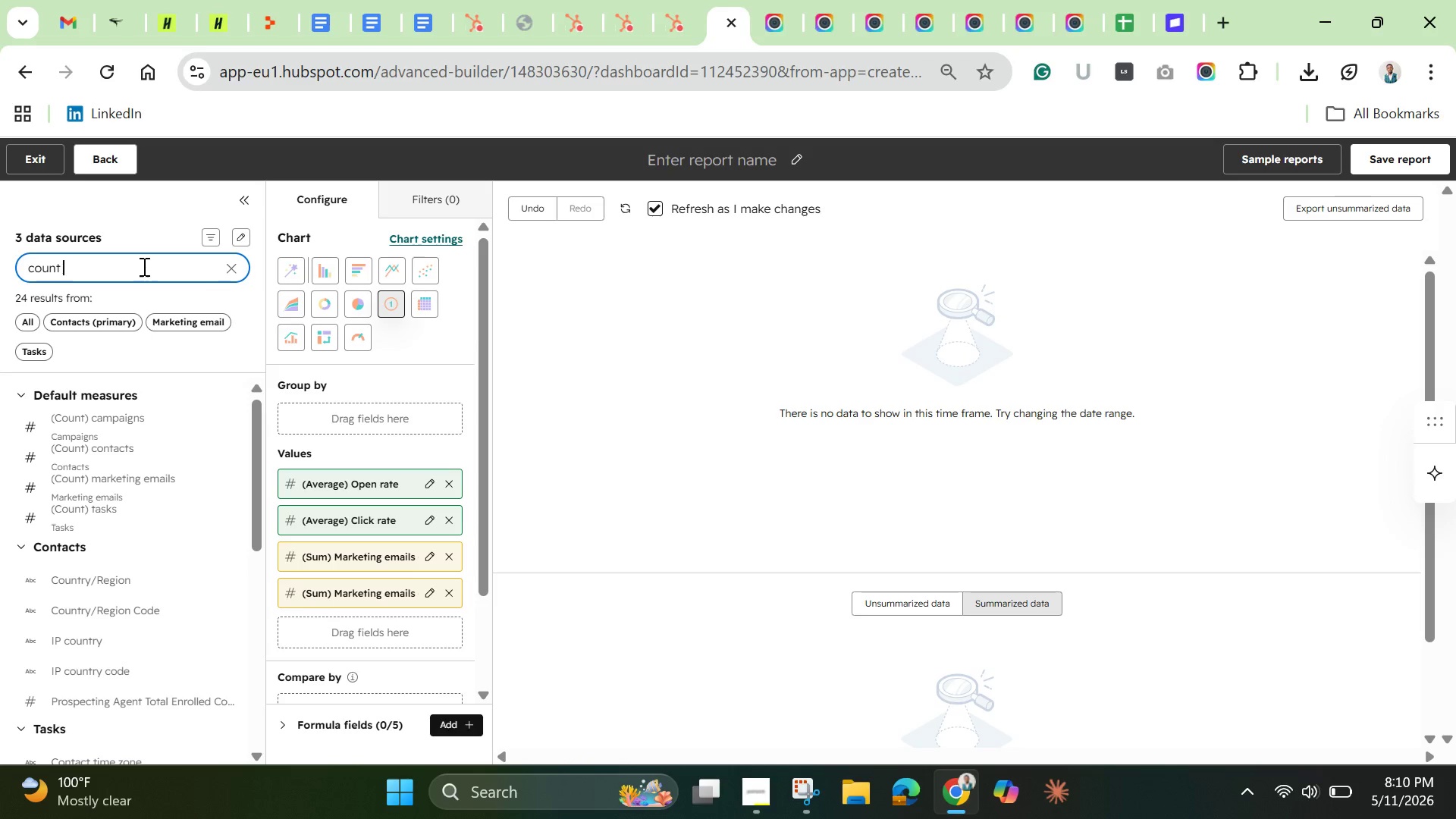 
left_click_drag(start_coordinate=[106, 483], to_coordinate=[287, 621])
 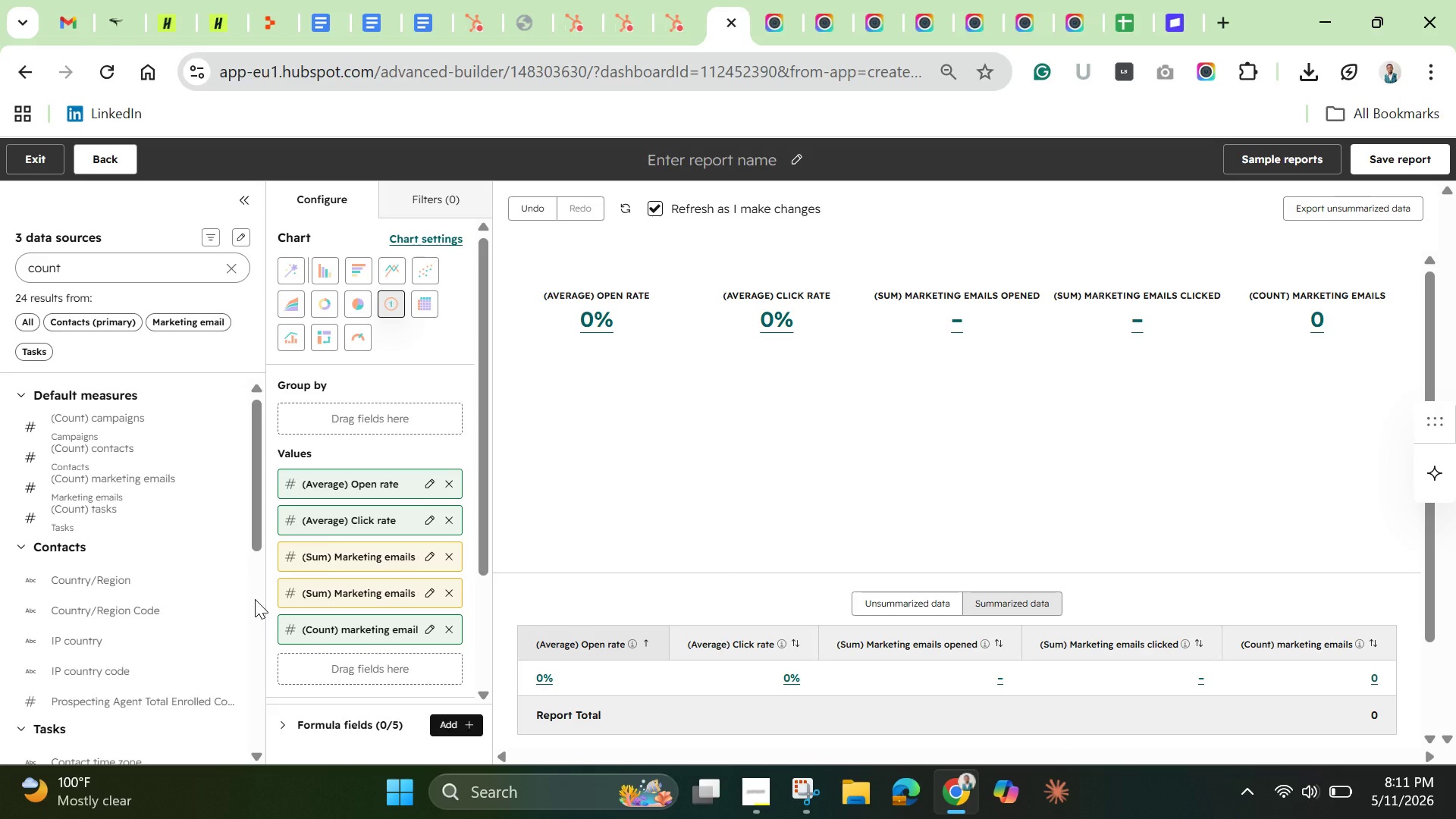 
wait(12.33)
 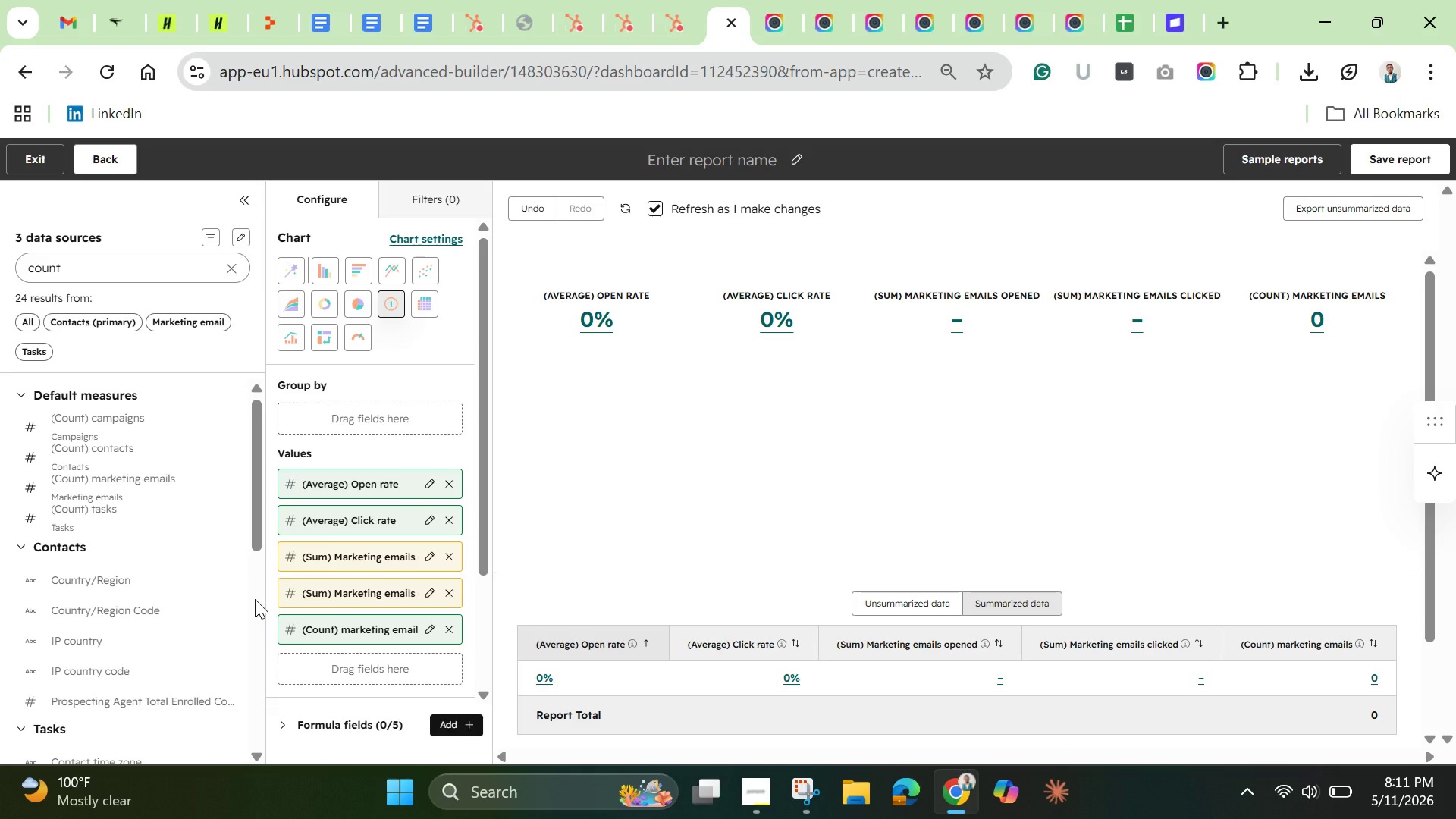 
scroll: coordinate [242, 577], scroll_direction: down, amount: 10.0
 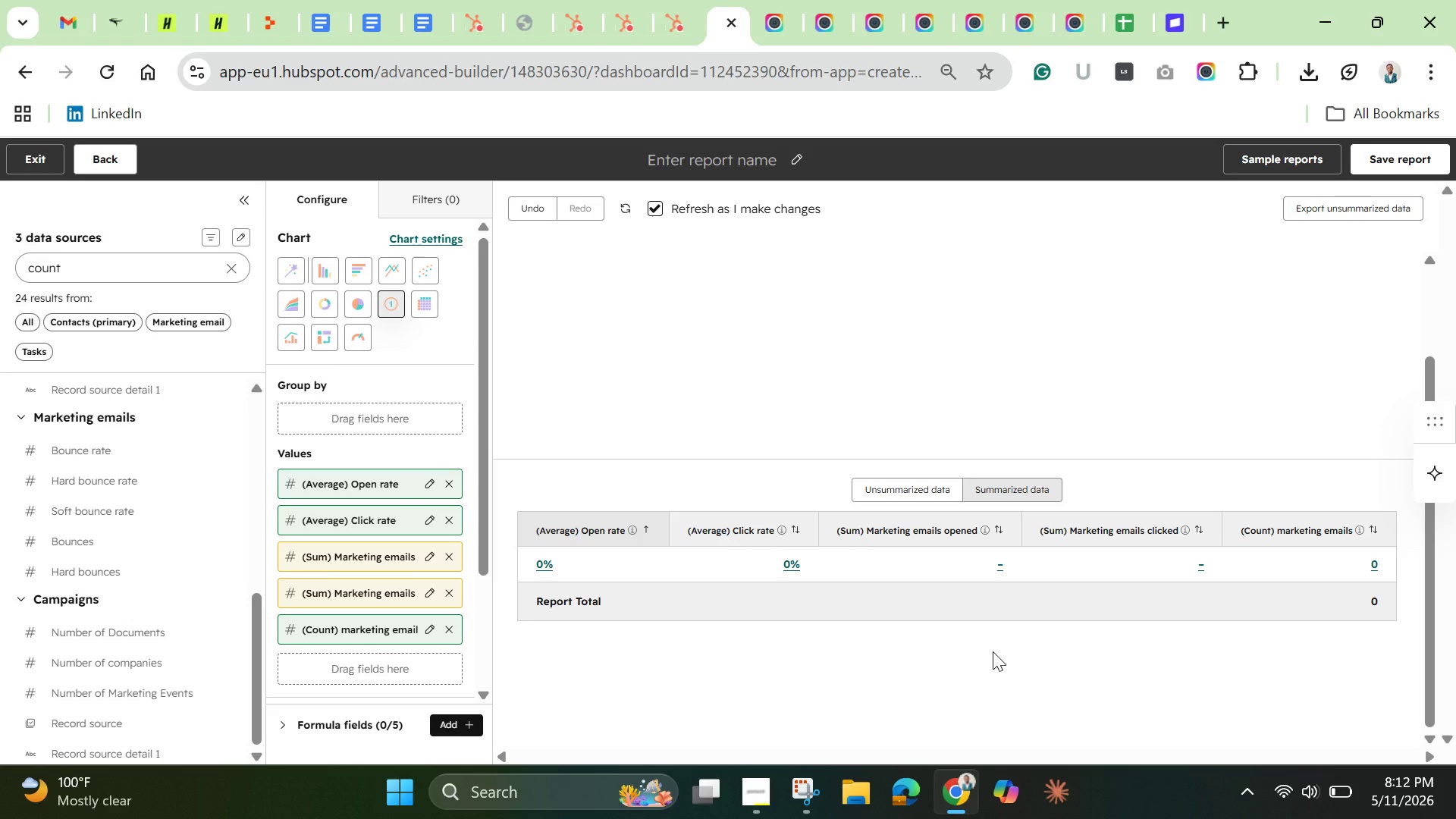 
wait(40.36)
 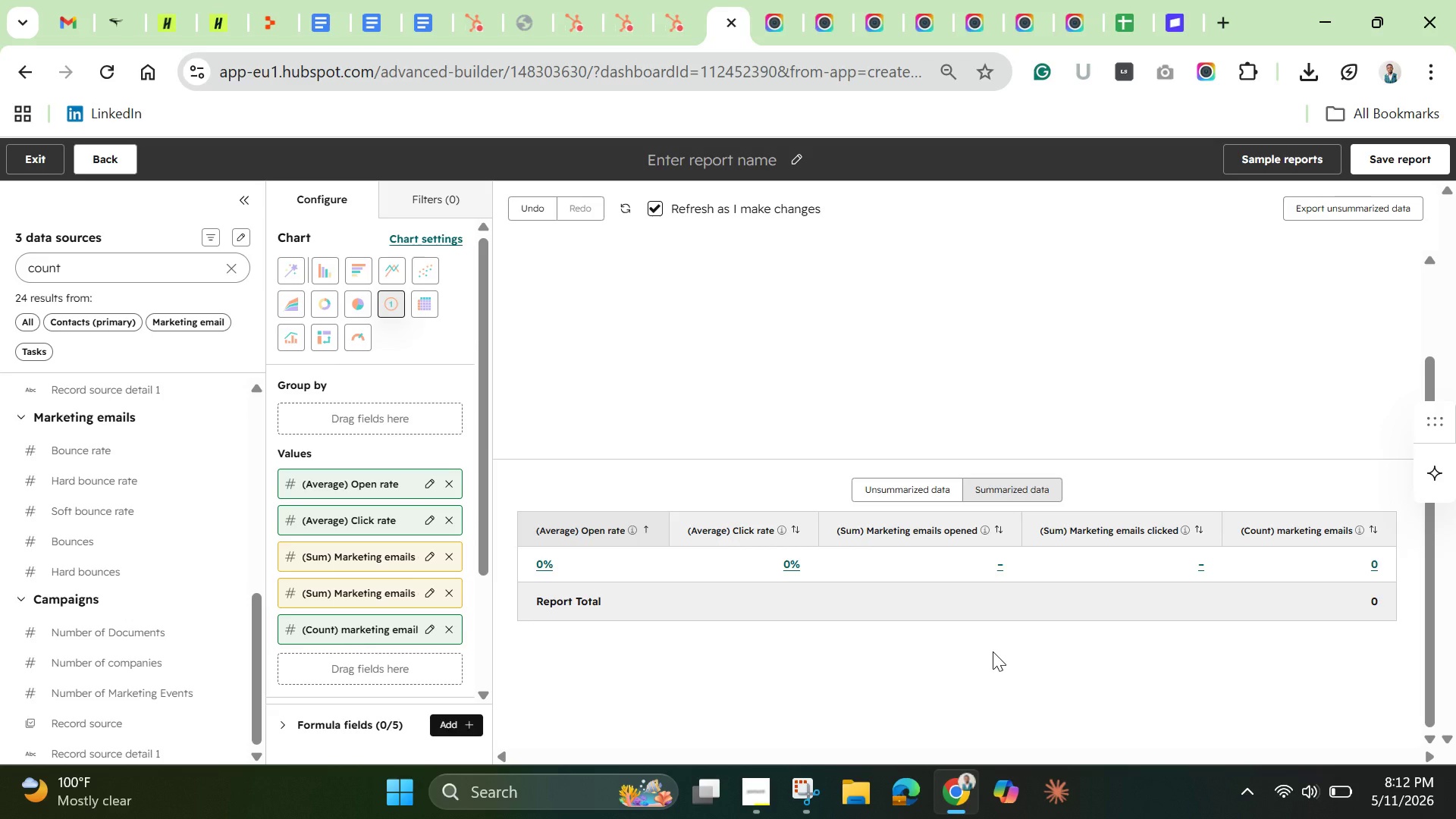 
left_click([746, 154])
 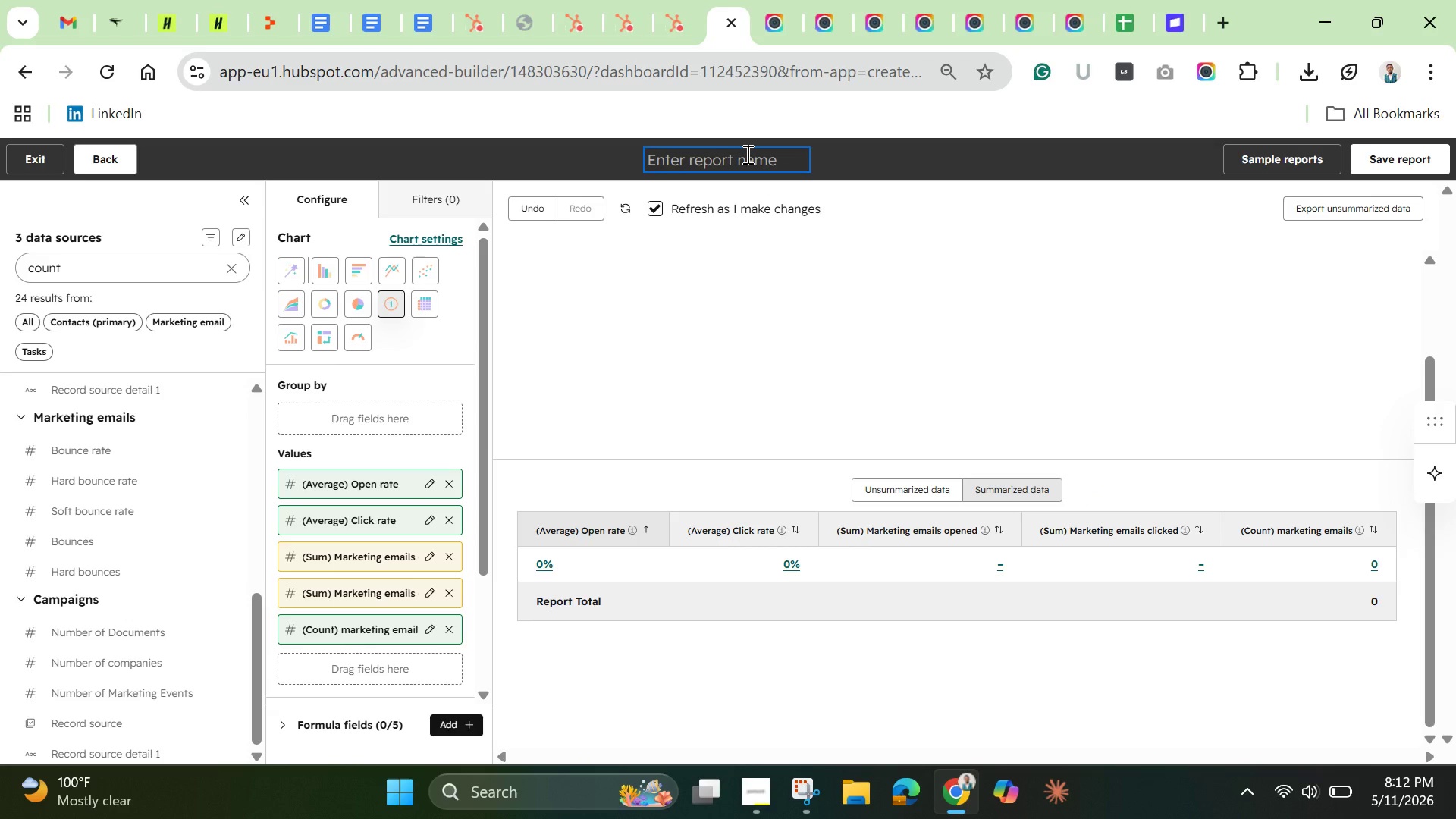 
type(Sequence E)
 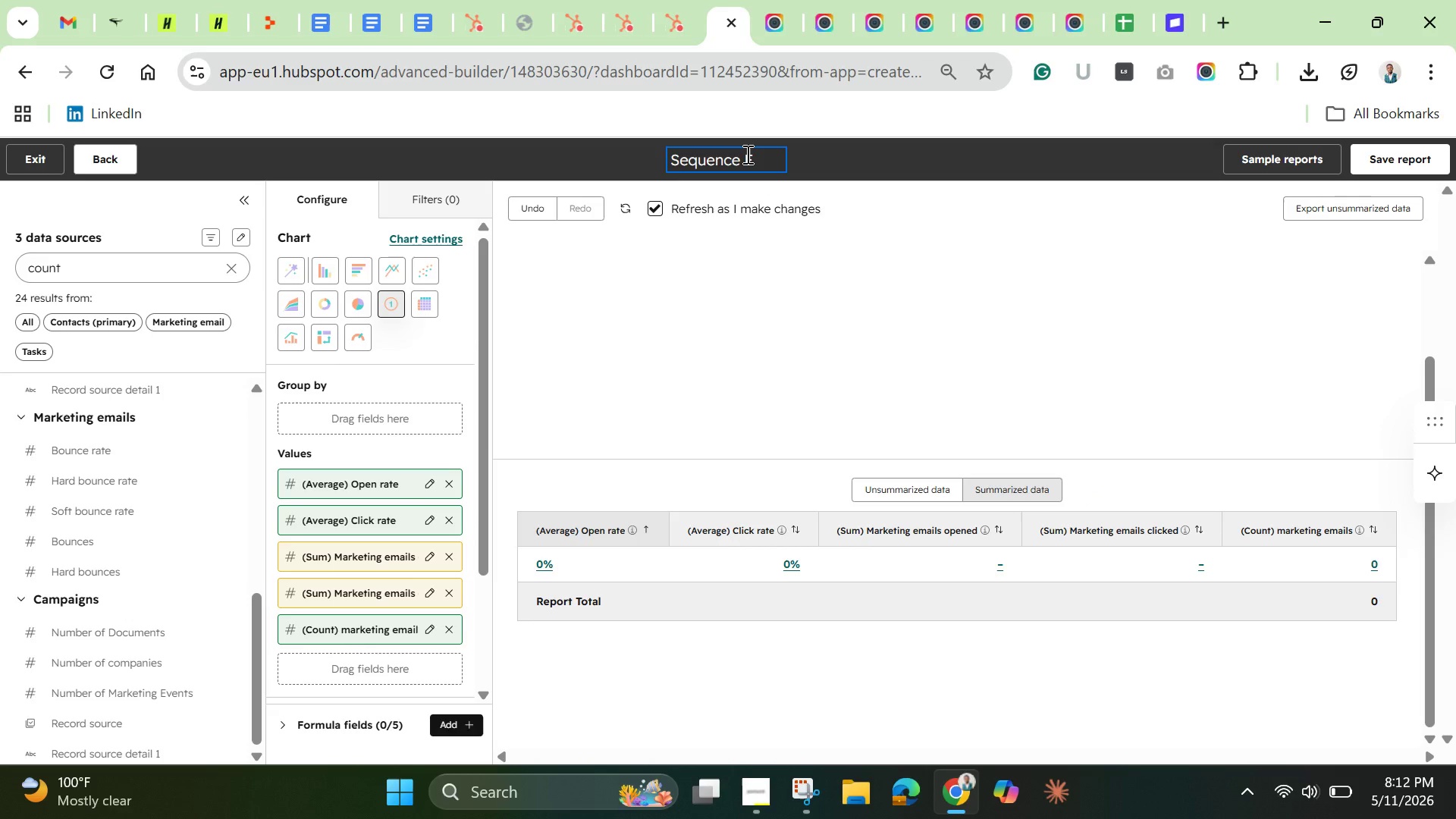 
key(N)
 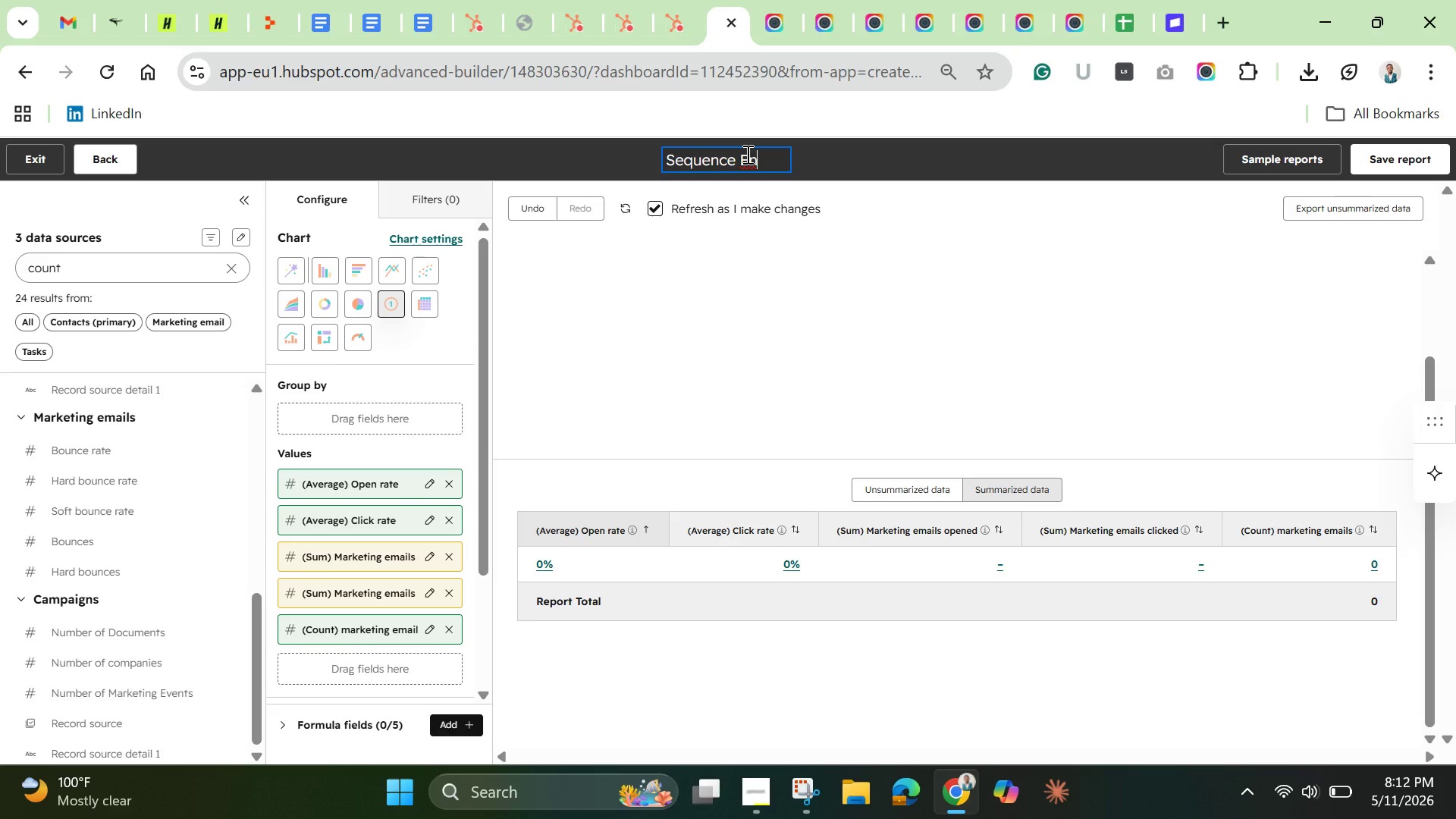 
type(gagement)
 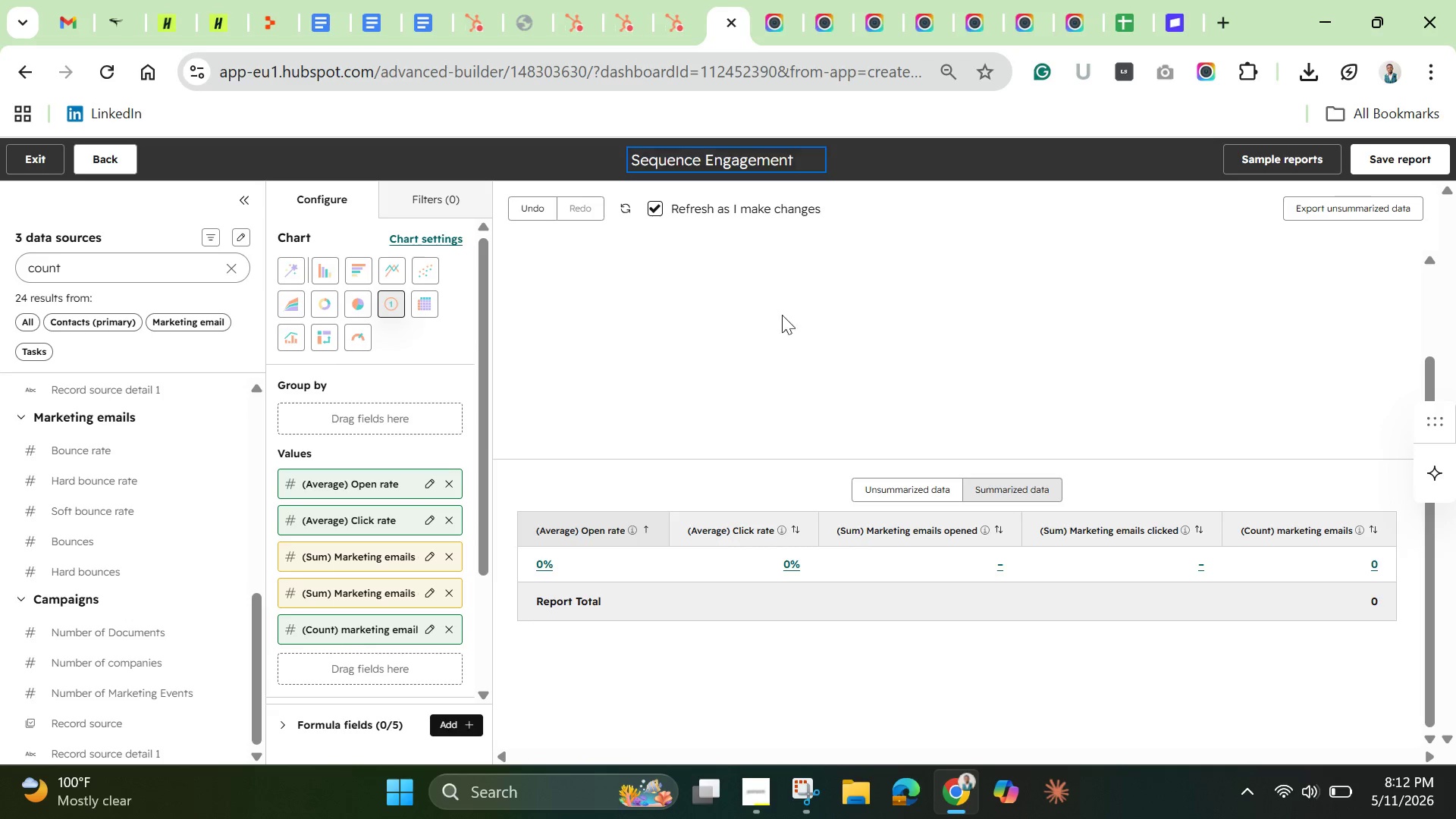 
left_click([776, 368])
 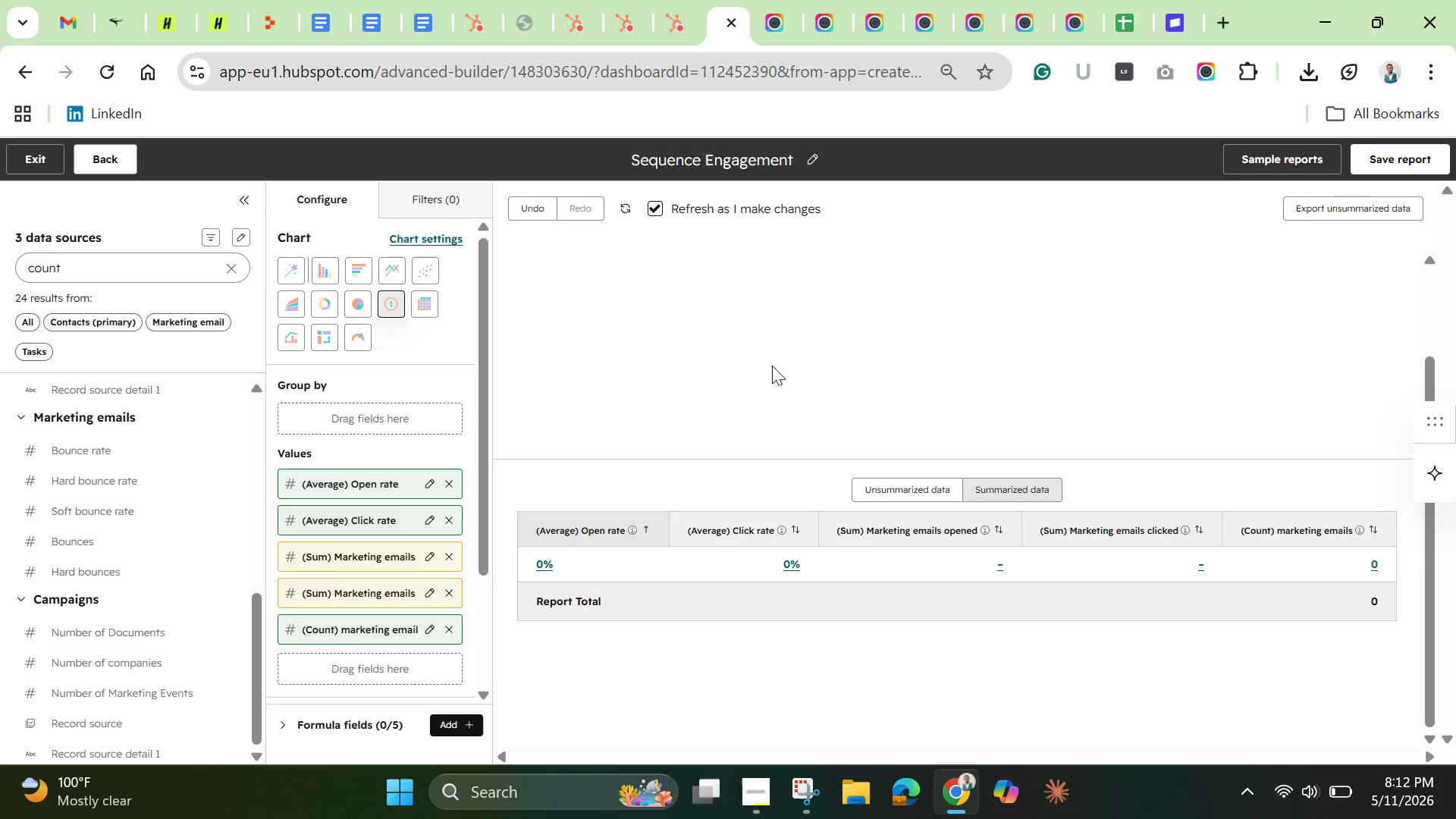 
wait(16.77)
 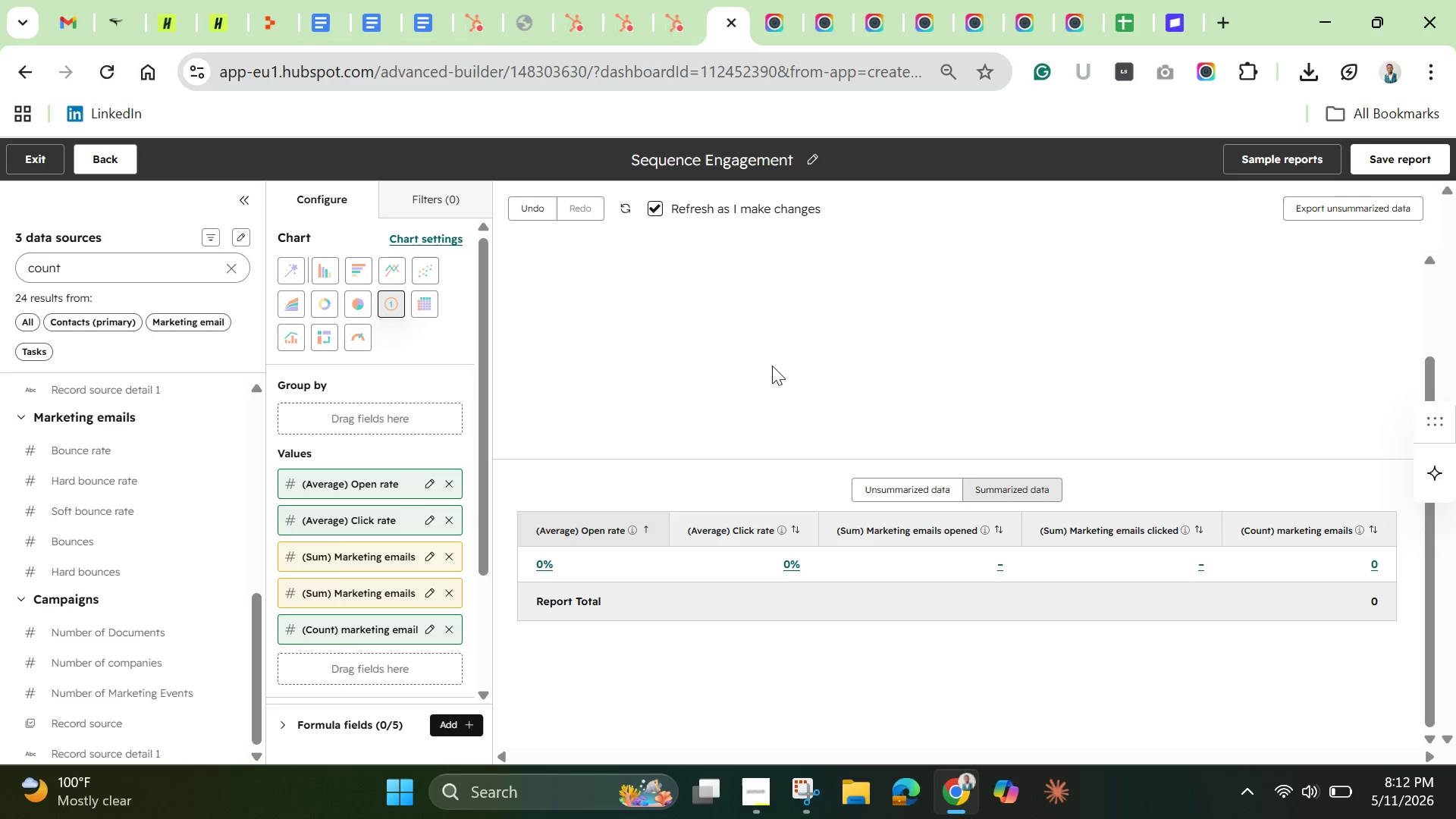 
left_click([450, 557])
 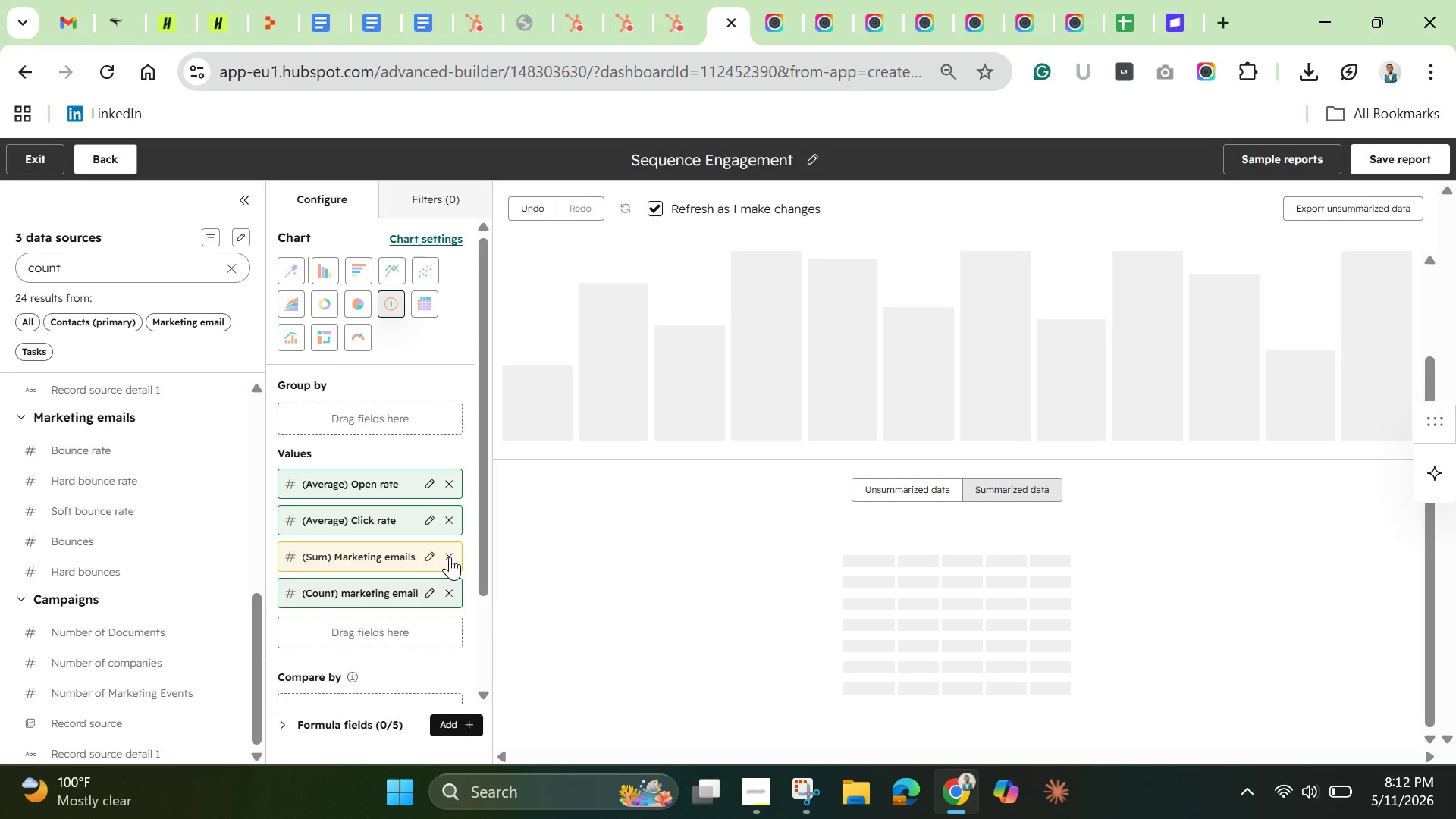 
left_click([450, 557])
 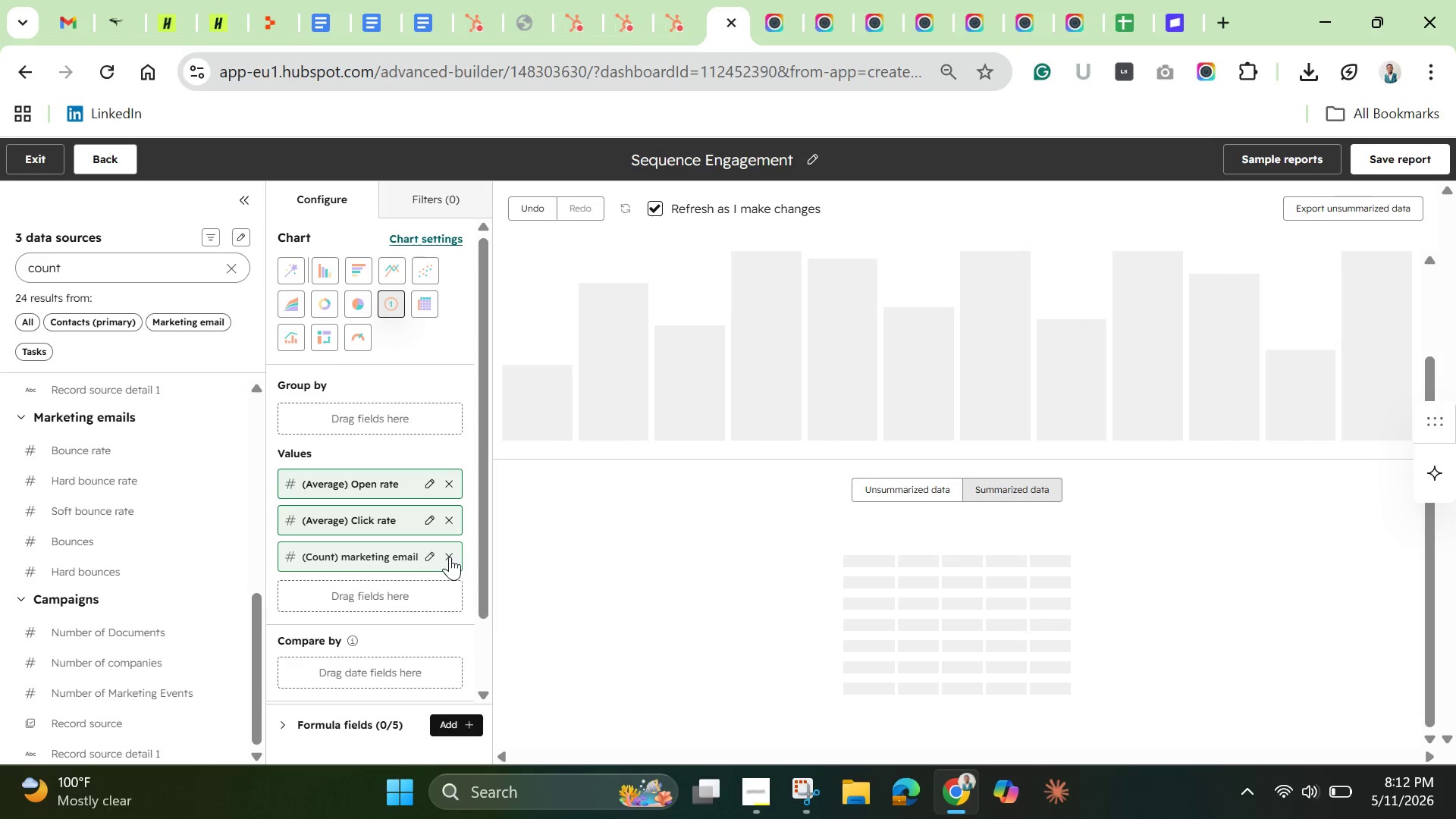 
left_click([450, 557])
 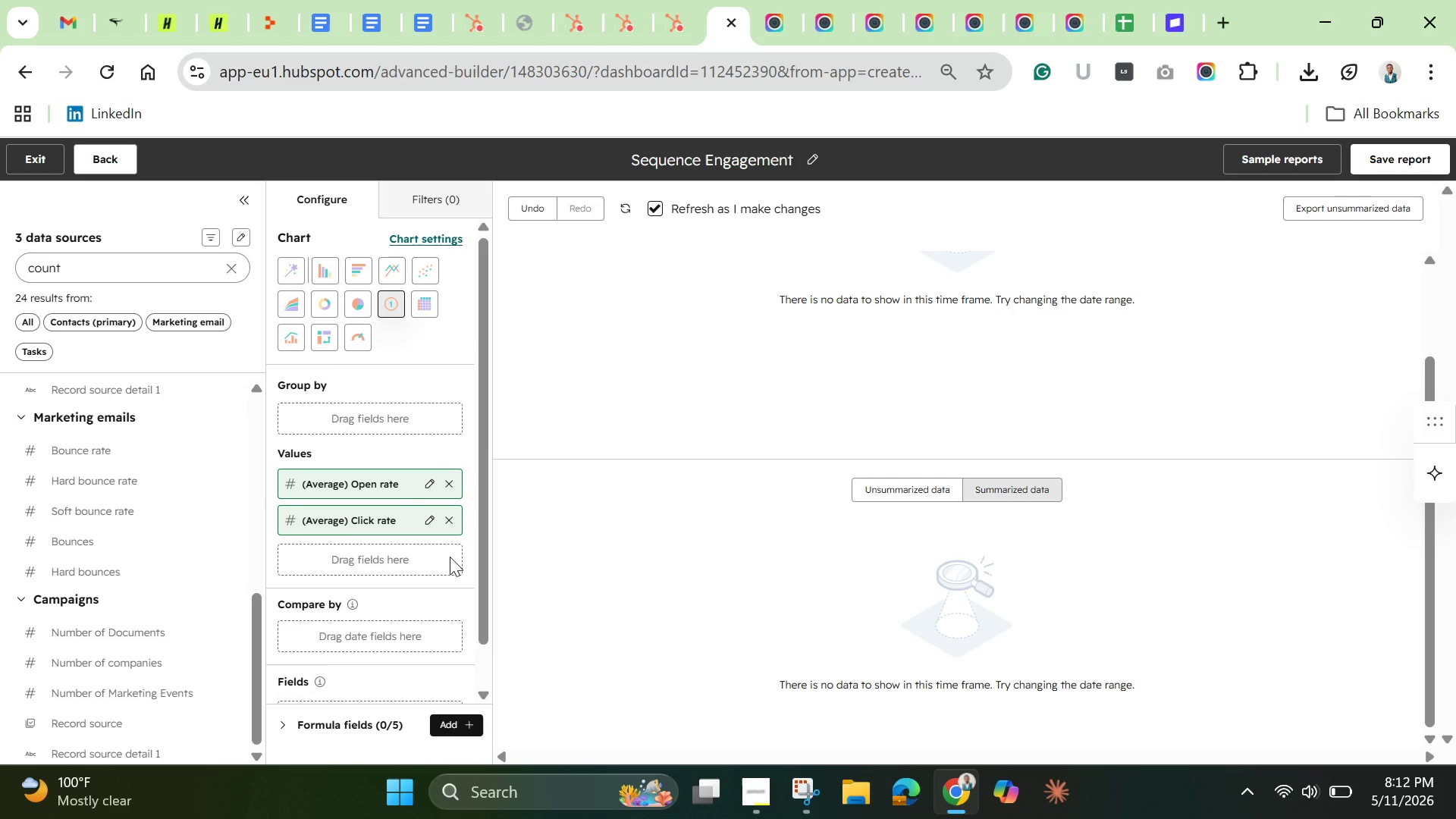 
wait(7.84)
 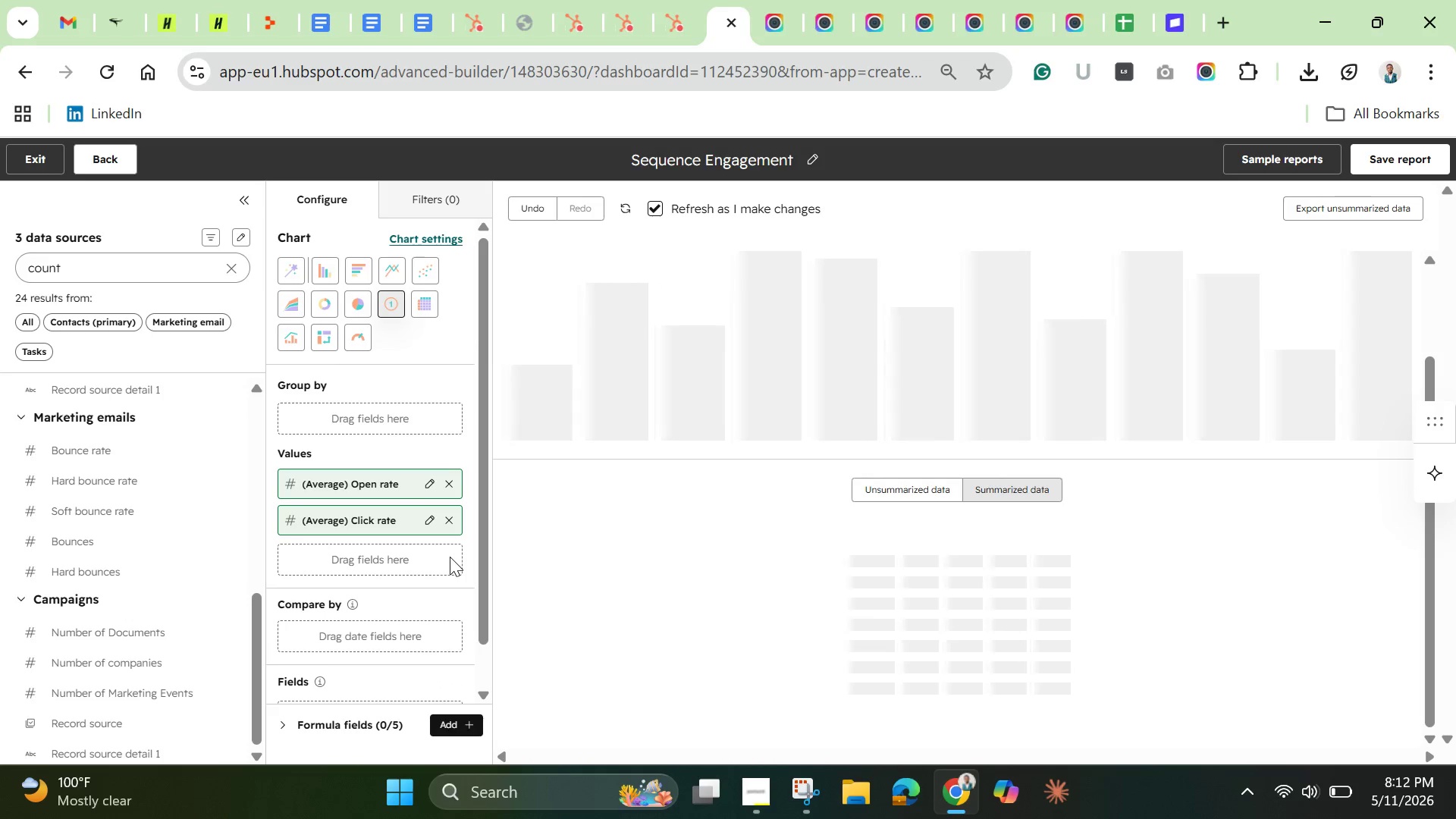 
scroll: coordinate [450, 555], scroll_direction: down, amount: 1.0
 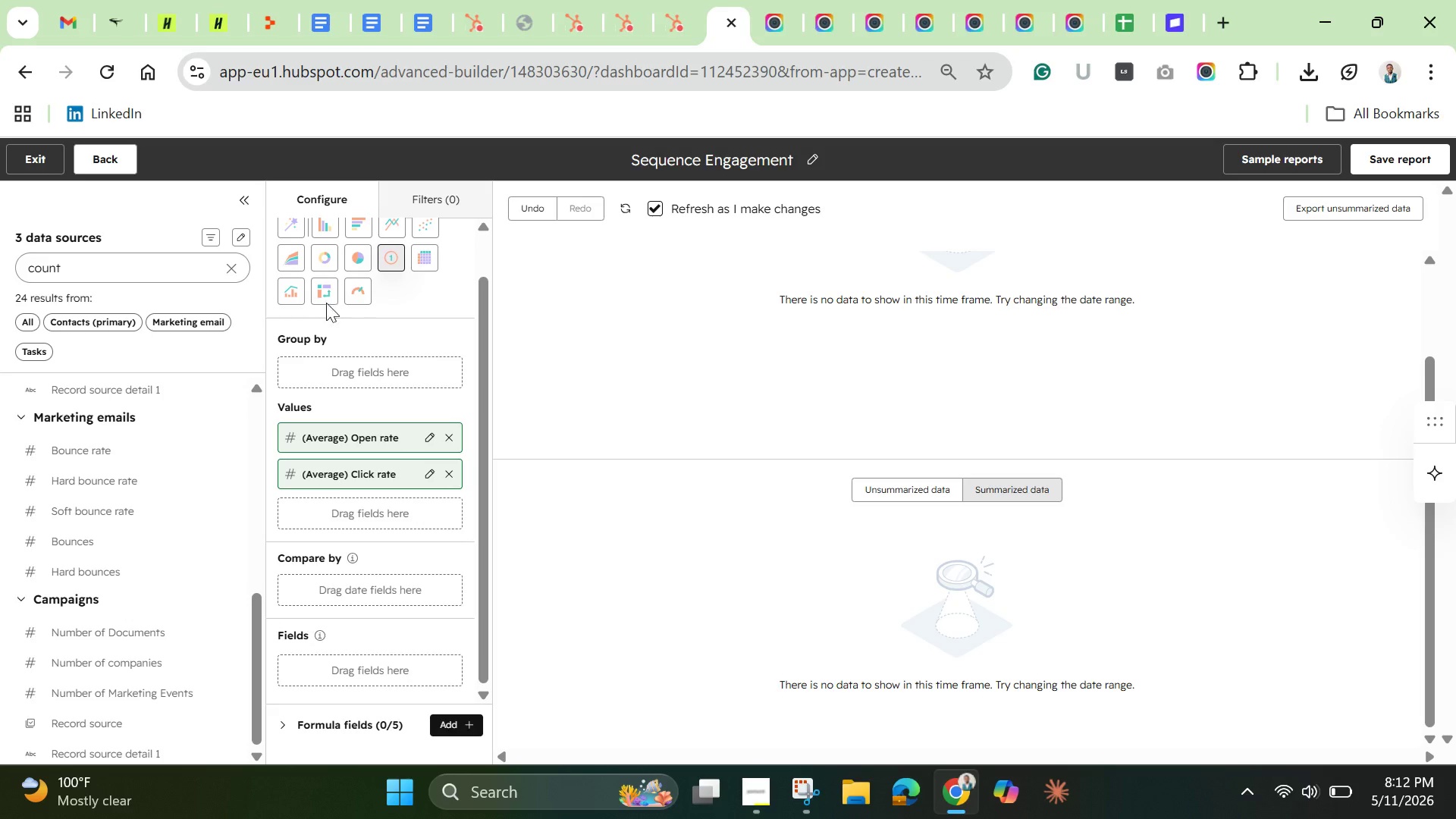 
wait(6.92)
 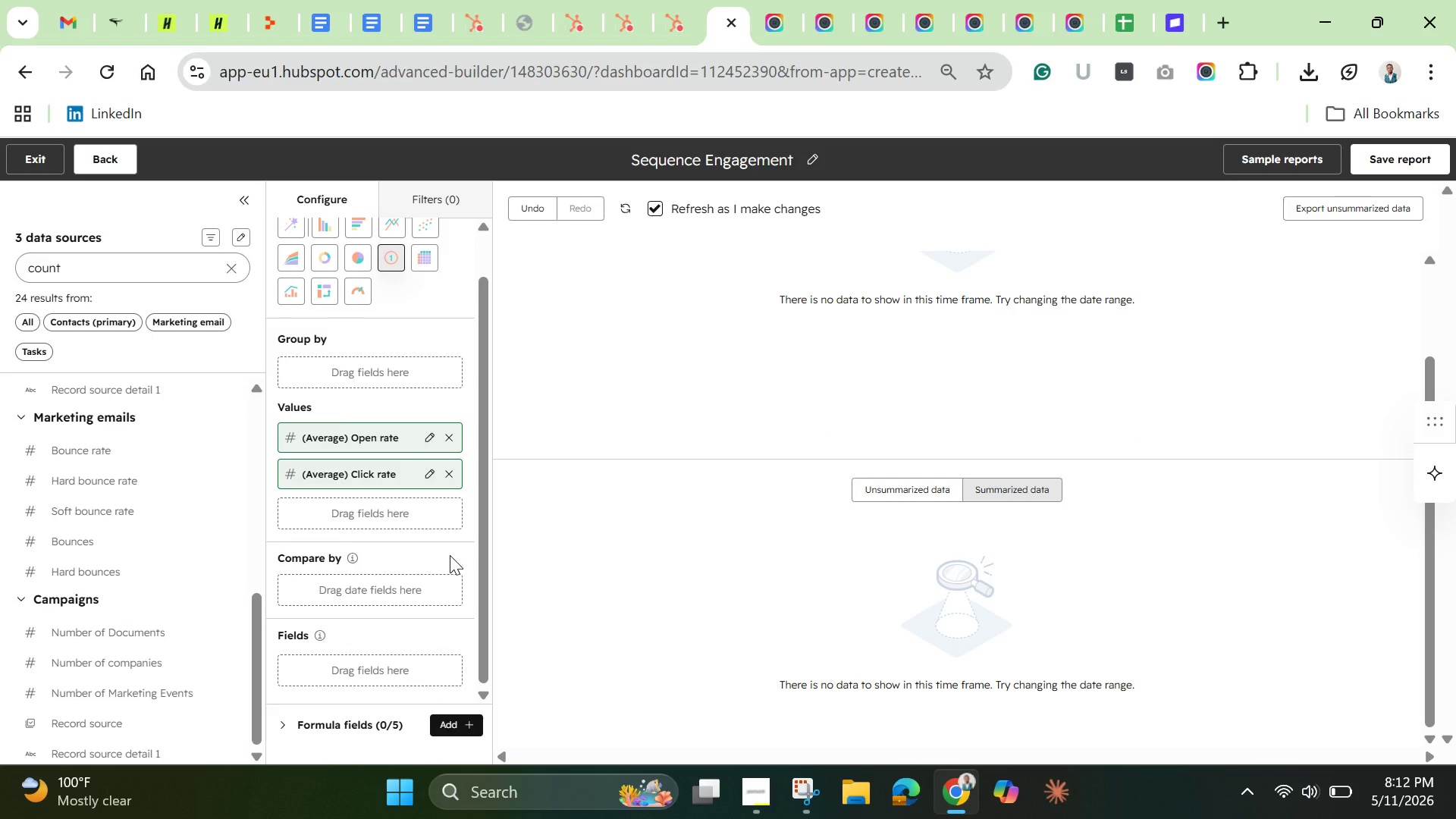 
left_click([351, 231])
 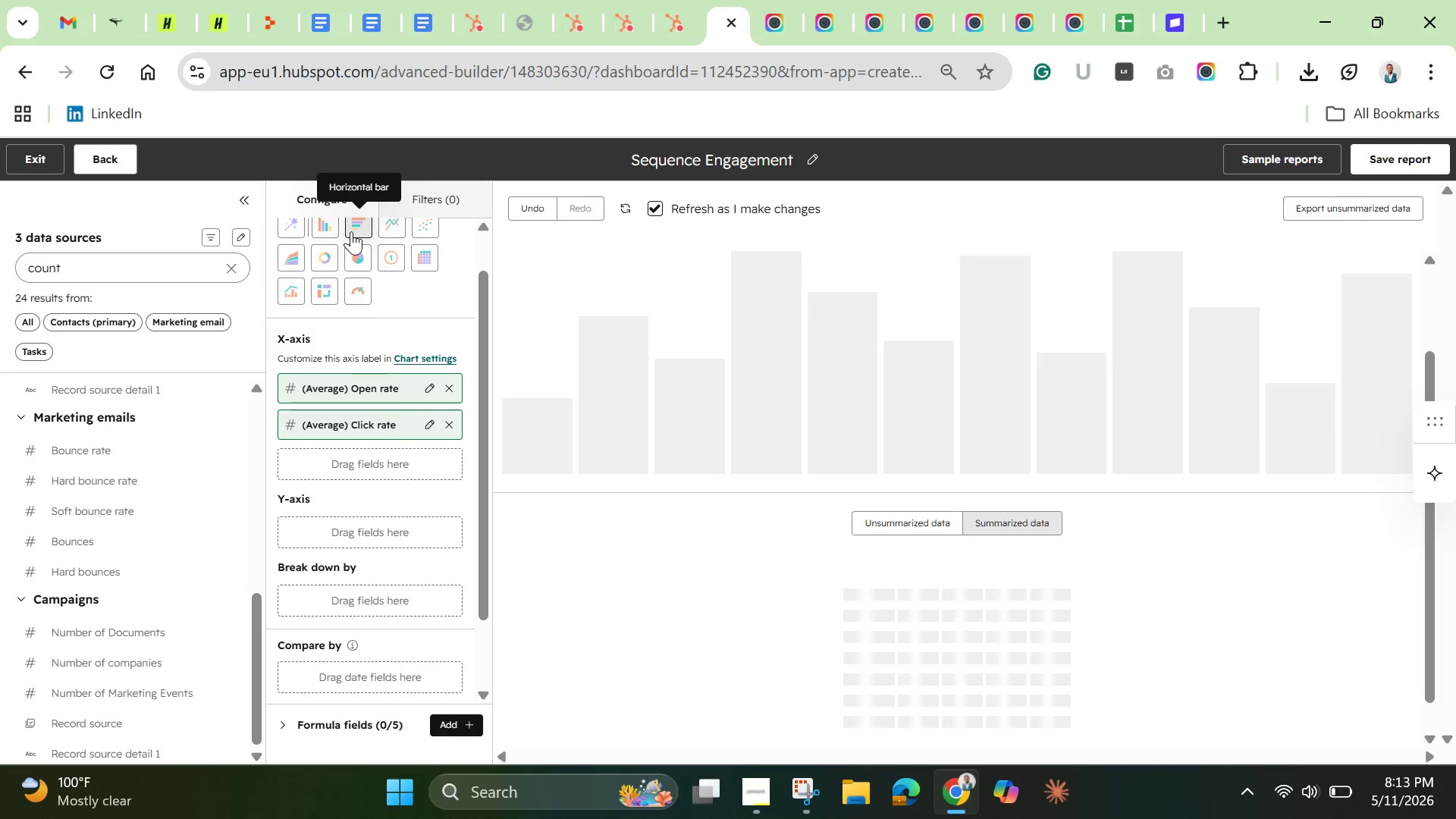 
wait(8.34)
 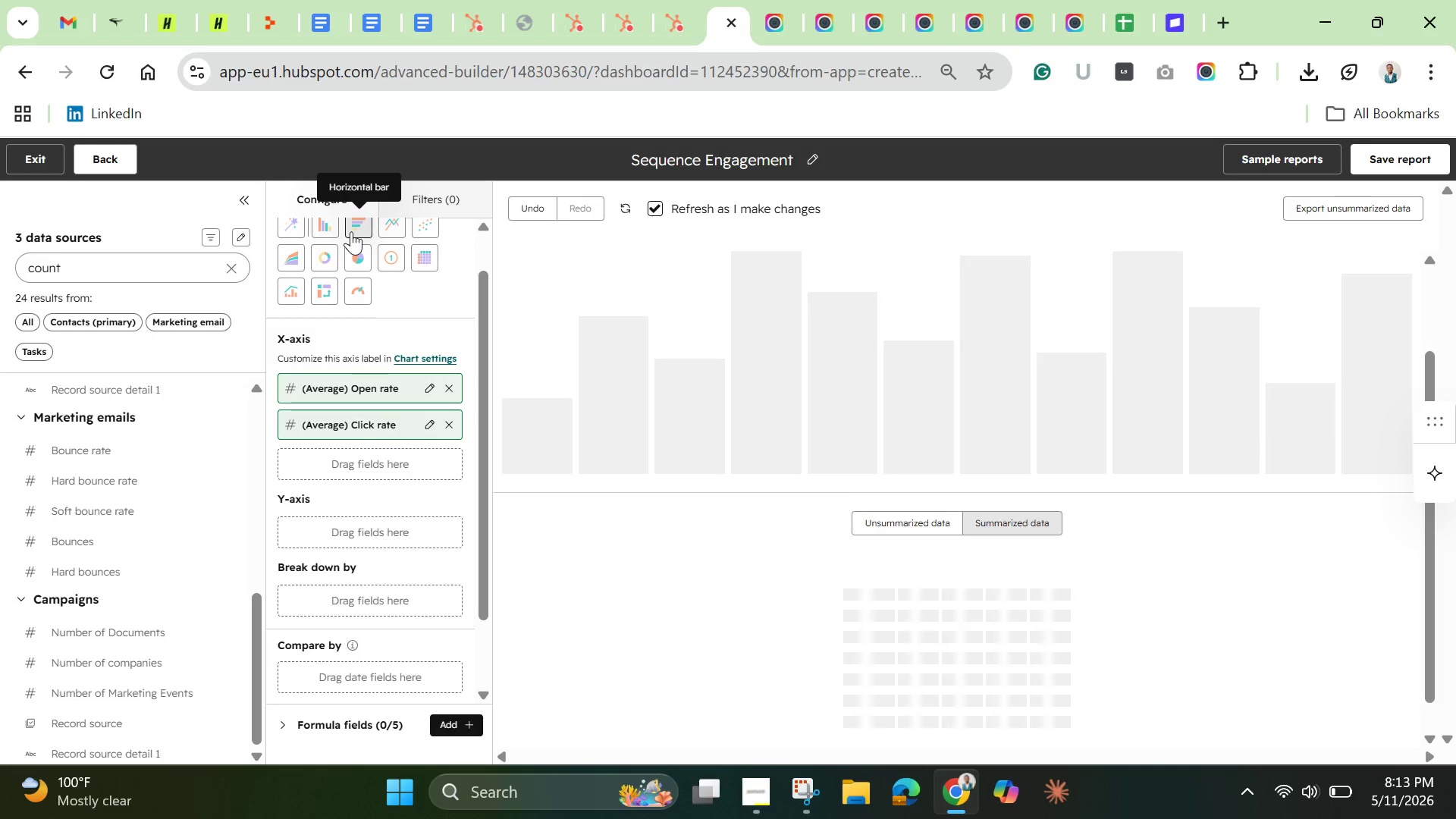 
left_click([1398, 146])
 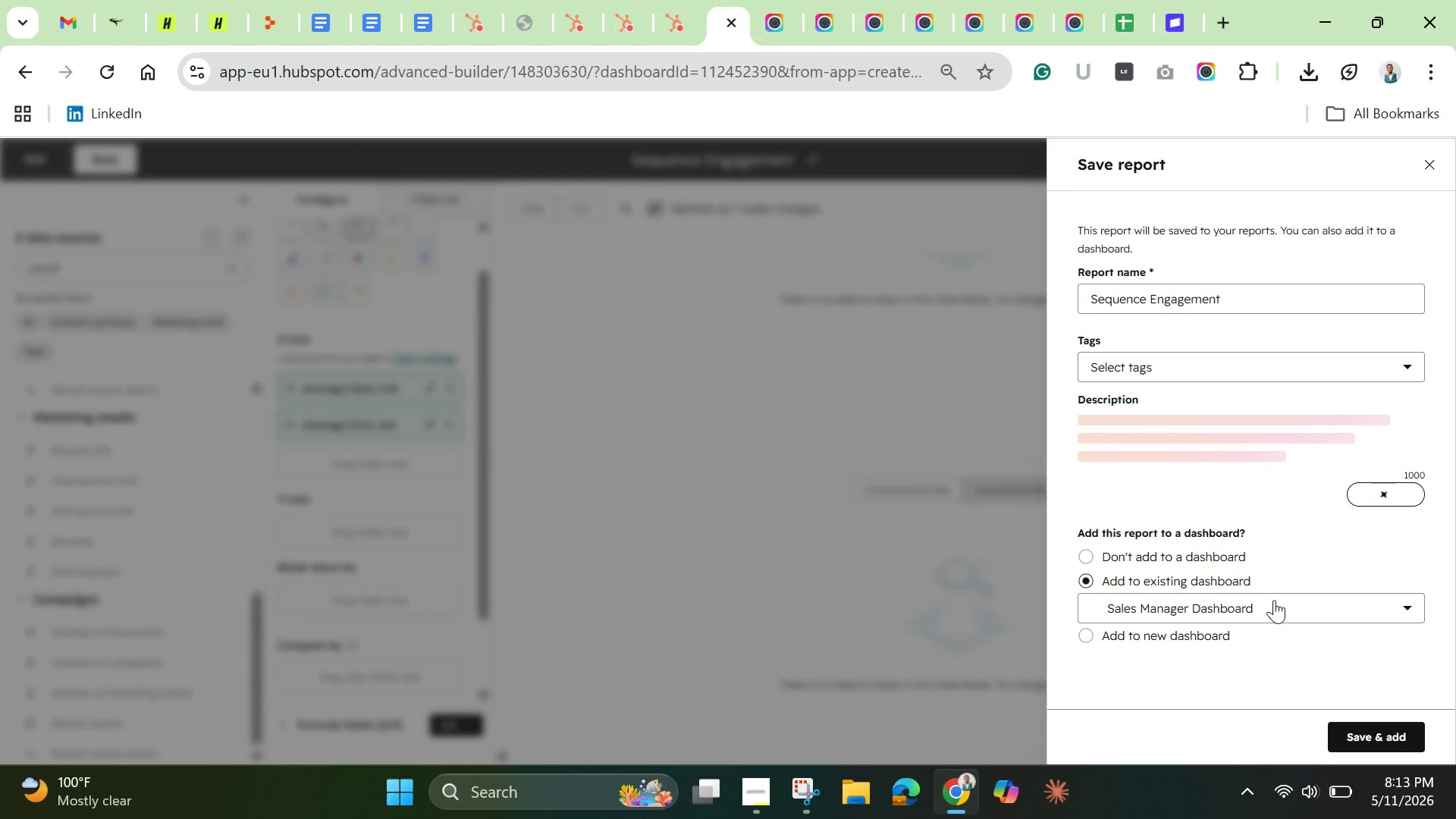 
wait(35.2)
 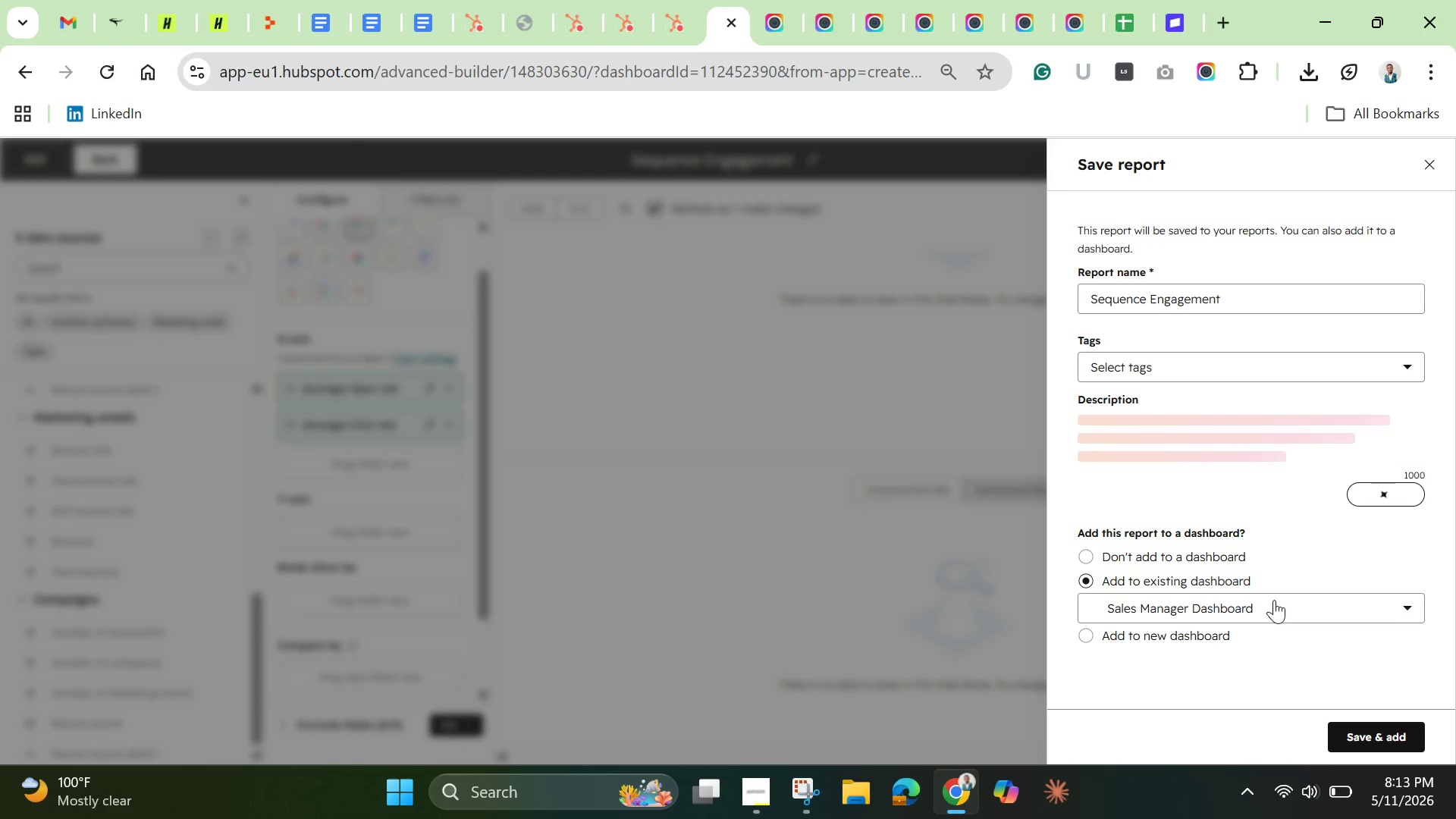 
left_click([1367, 736])
 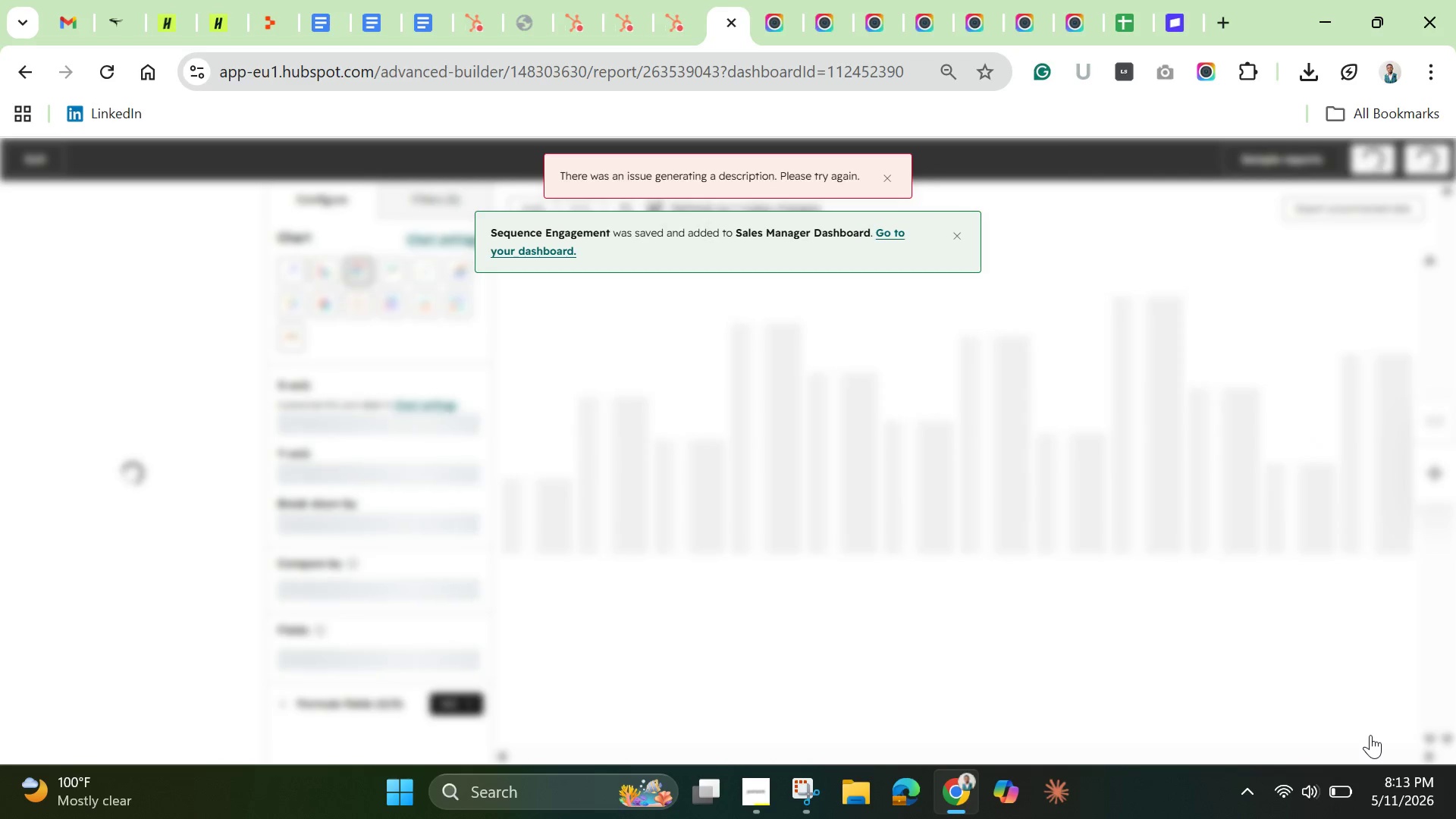 
wait(9.25)
 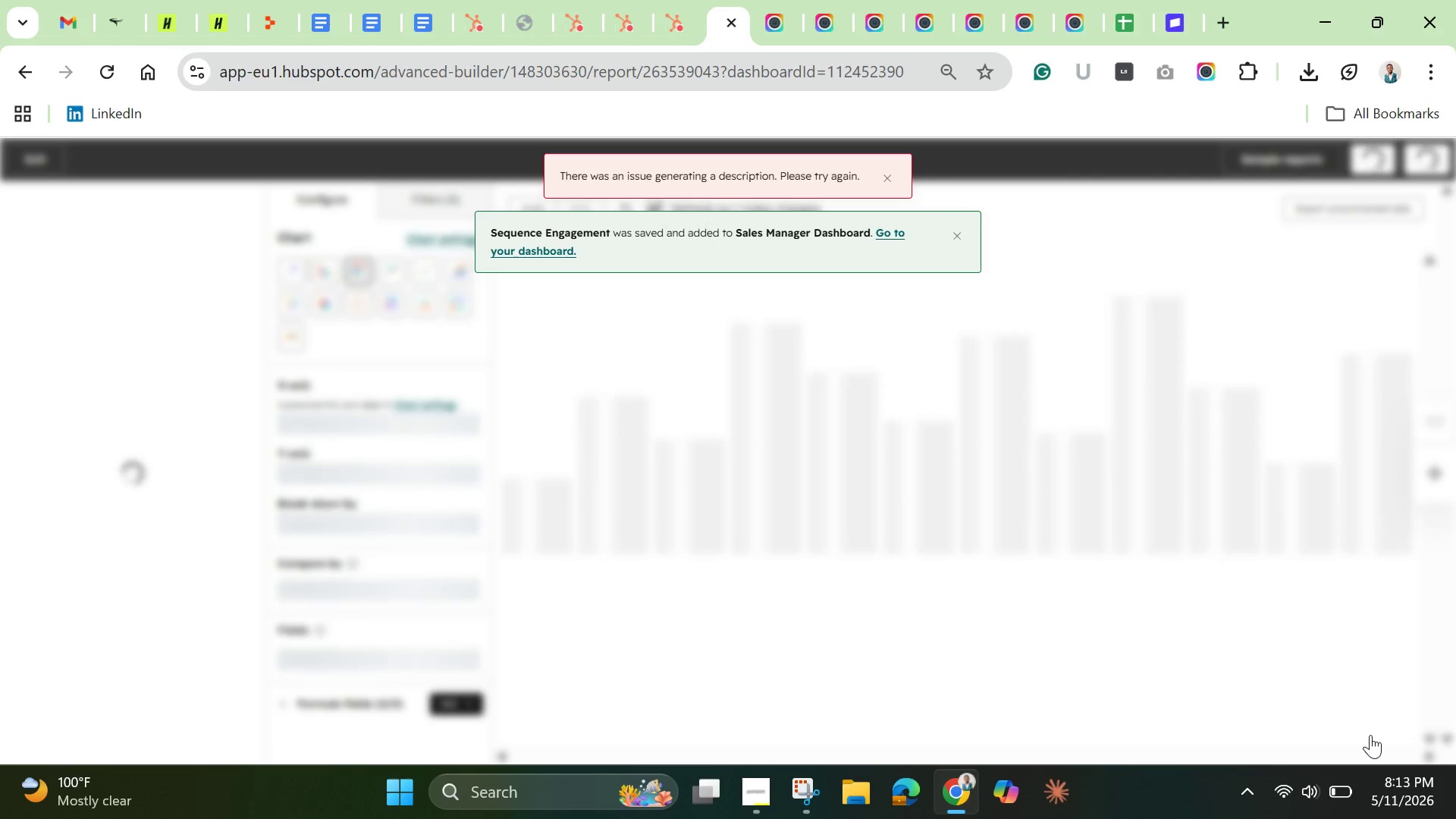 
left_click([887, 175])
 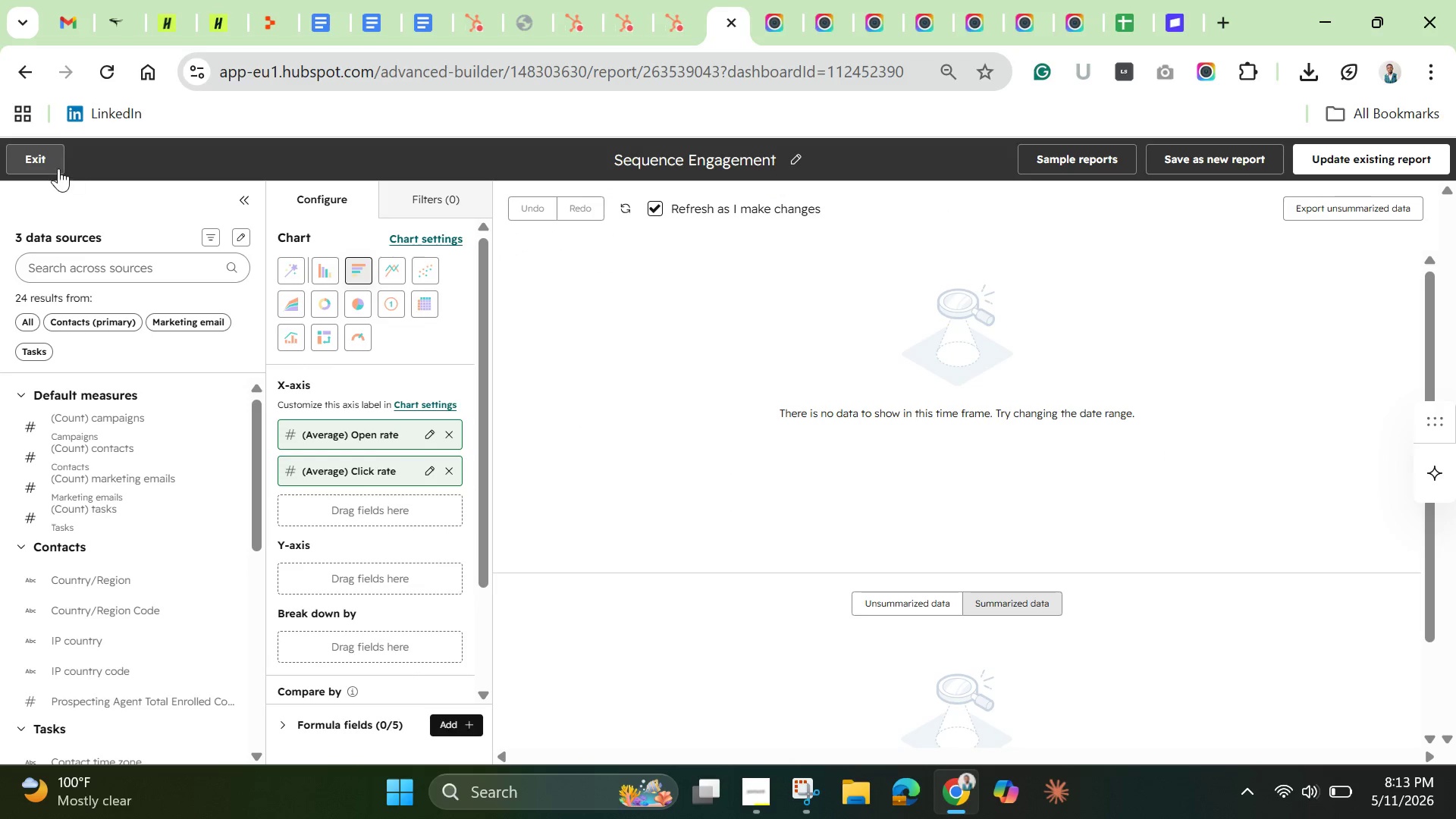 
left_click([43, 158])
 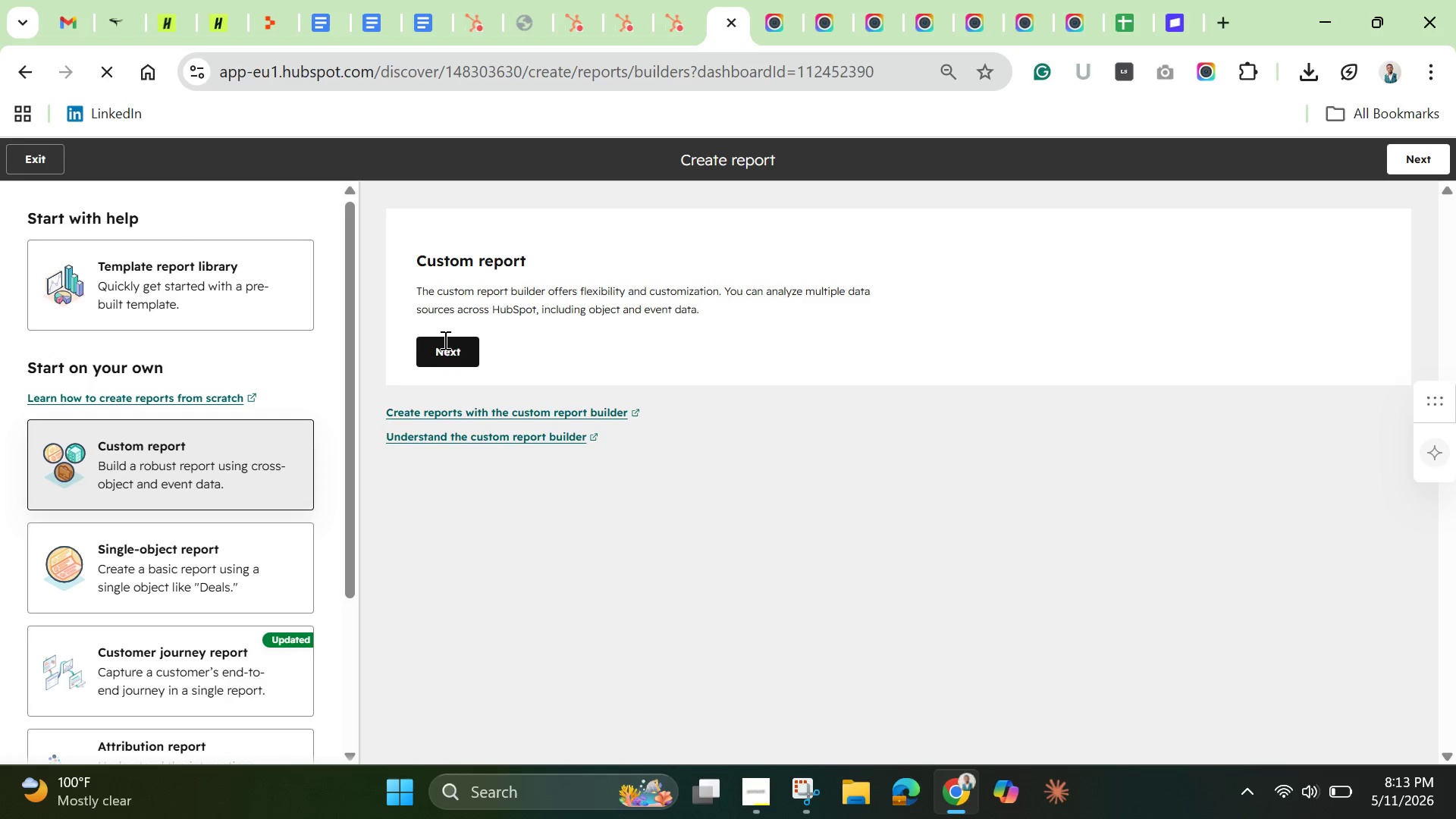 
wait(7.58)
 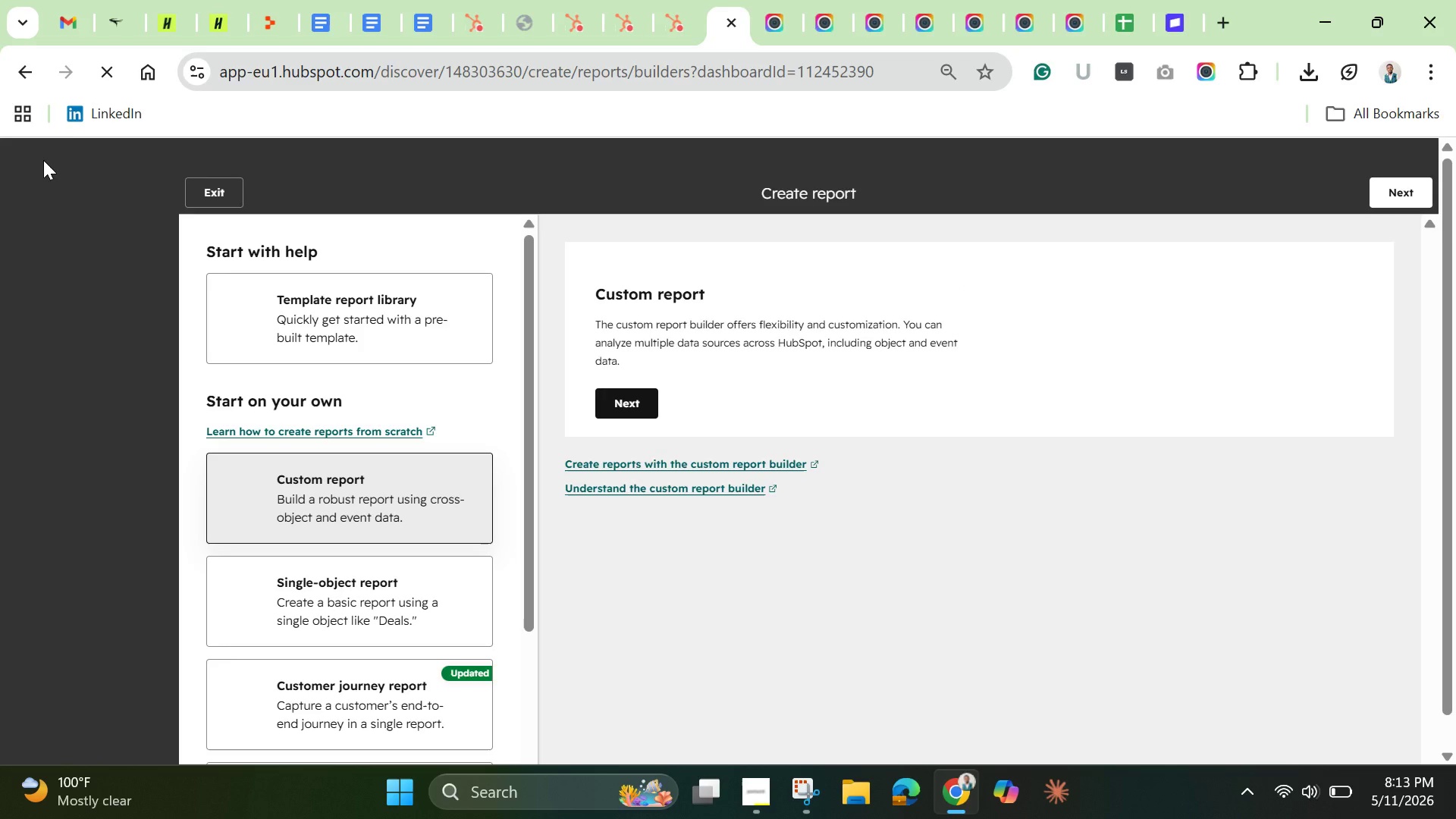 
left_click([450, 347])
 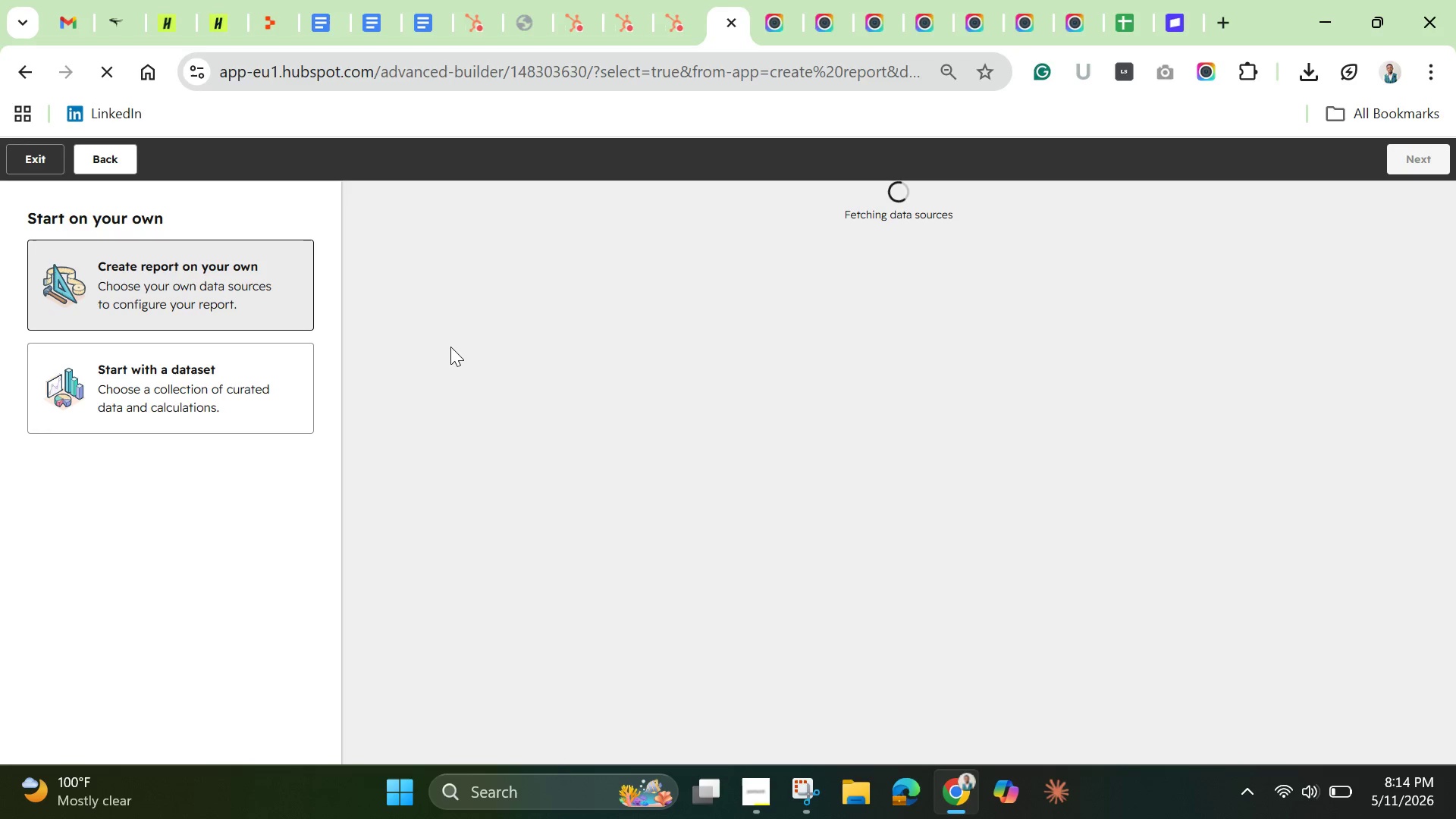 
wait(11.23)
 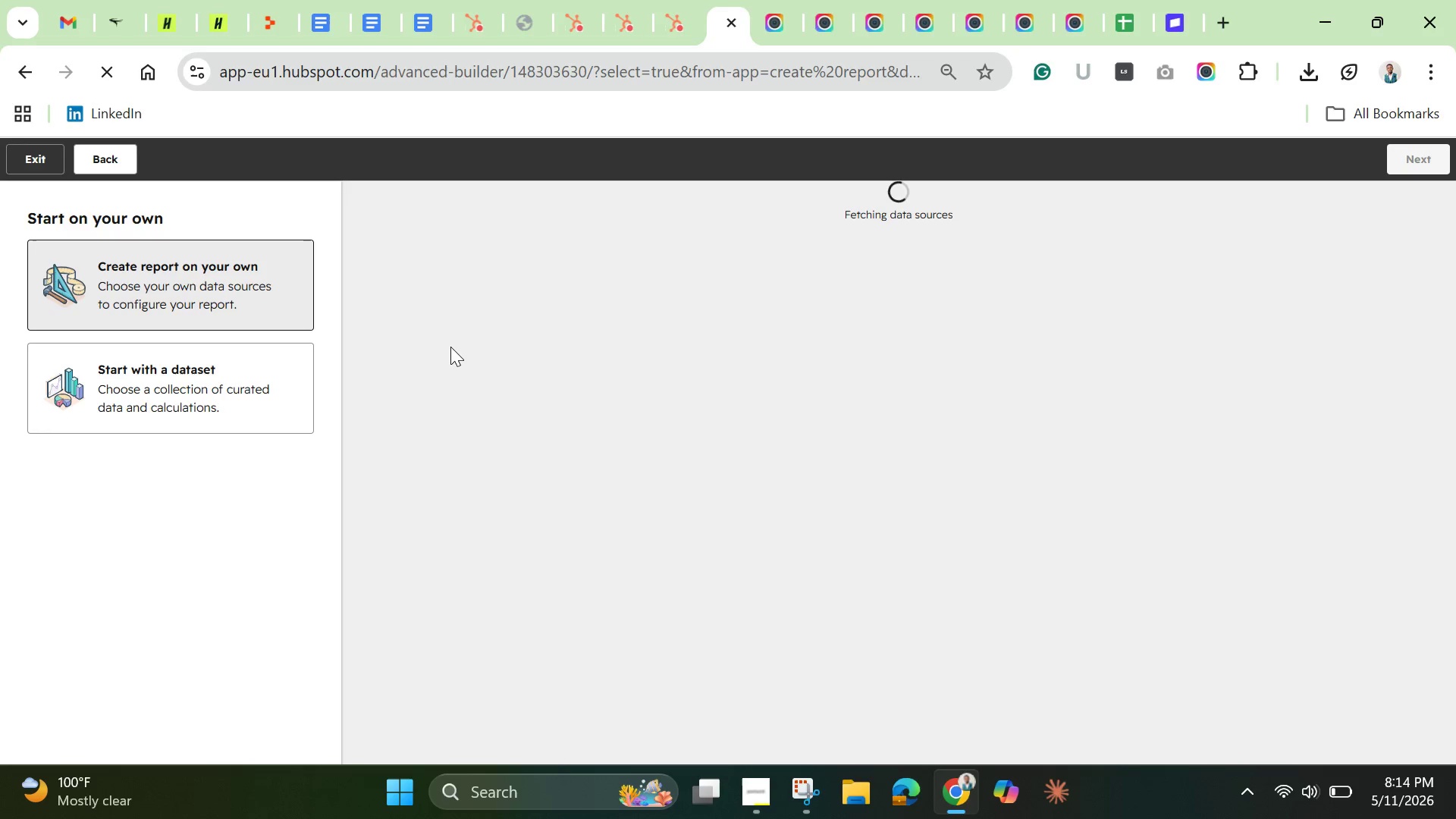 
left_click([795, 396])
 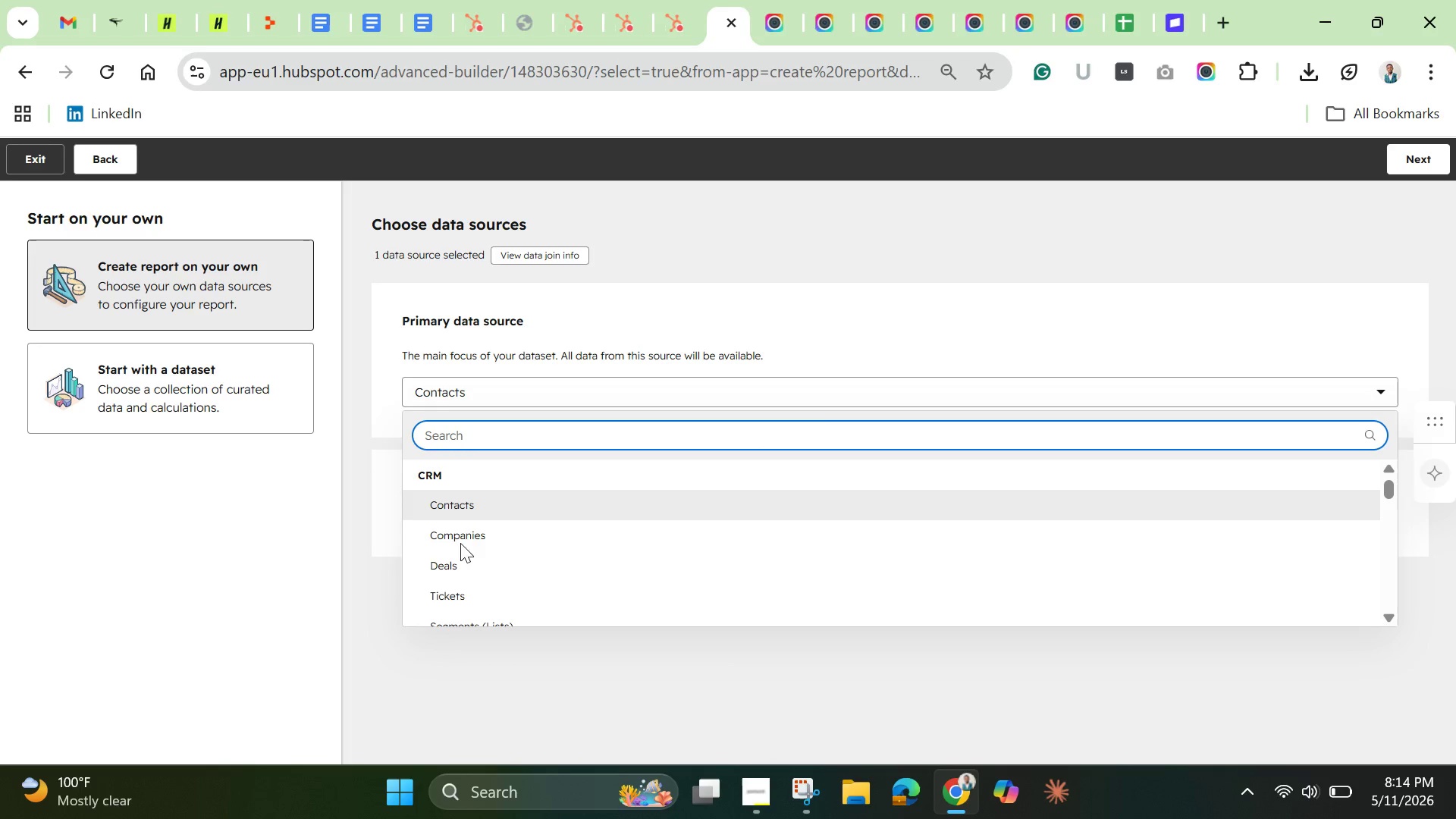 
left_click([431, 563])
 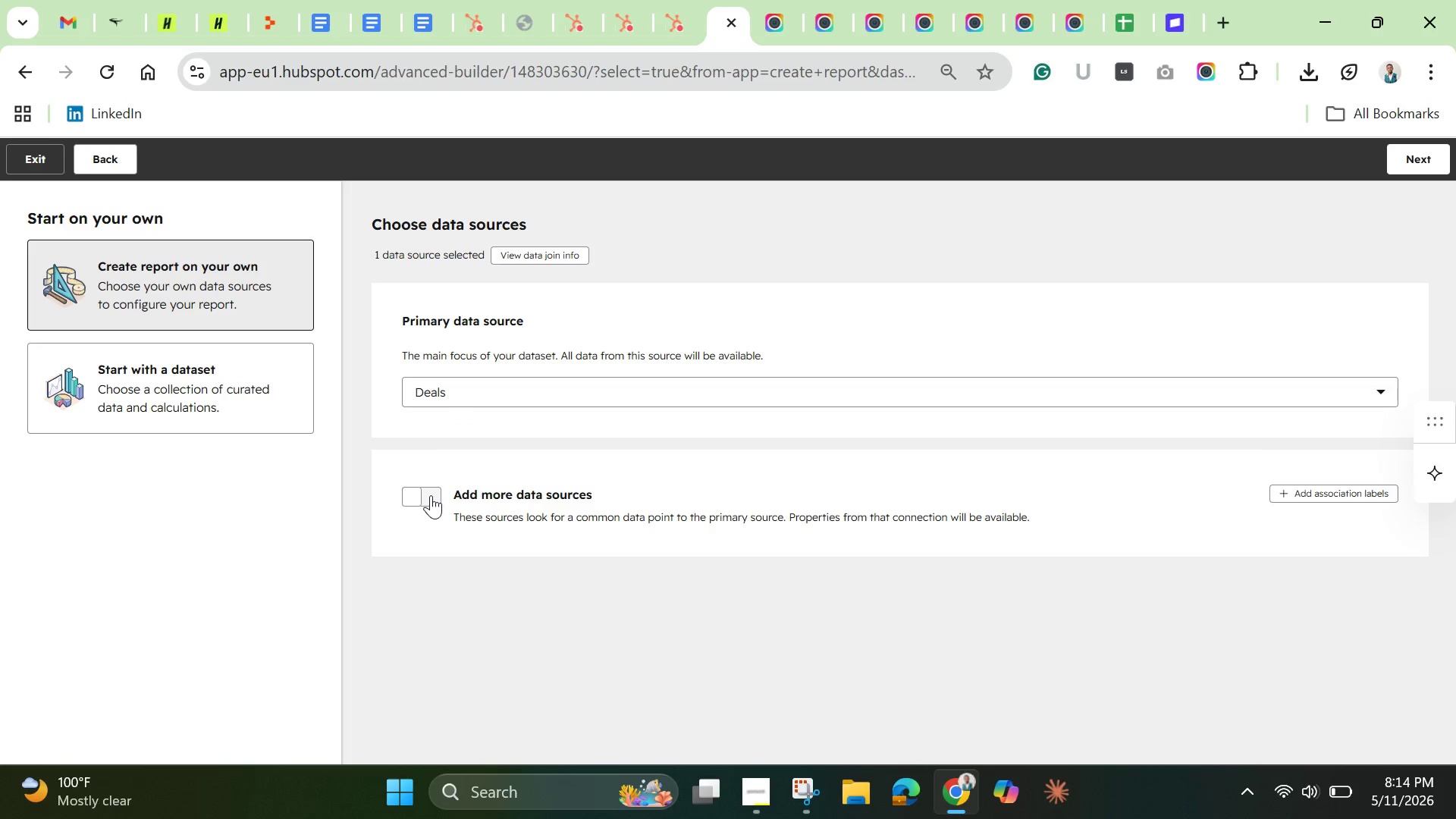 
left_click([431, 495])
 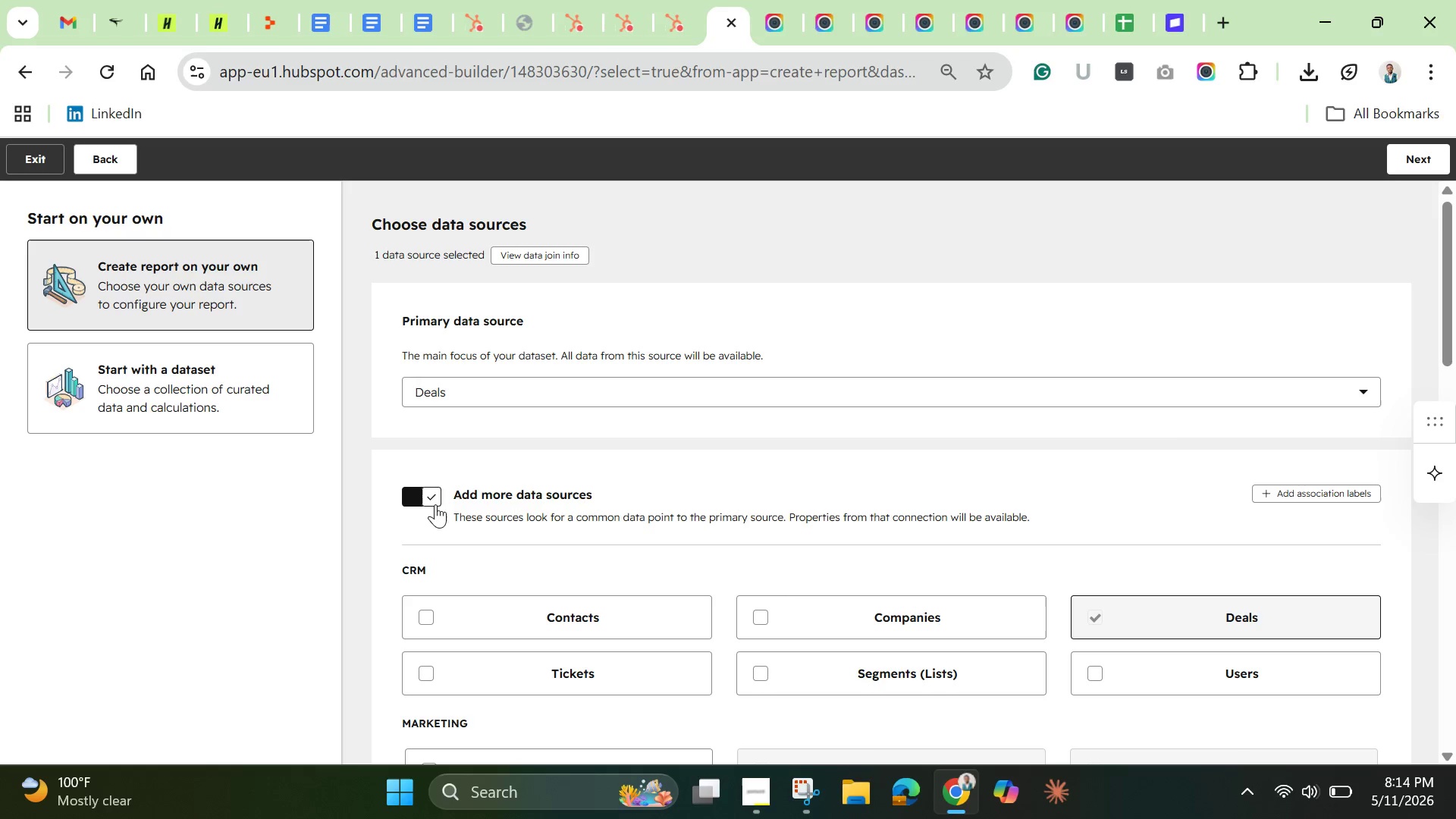 
wait(5.25)
 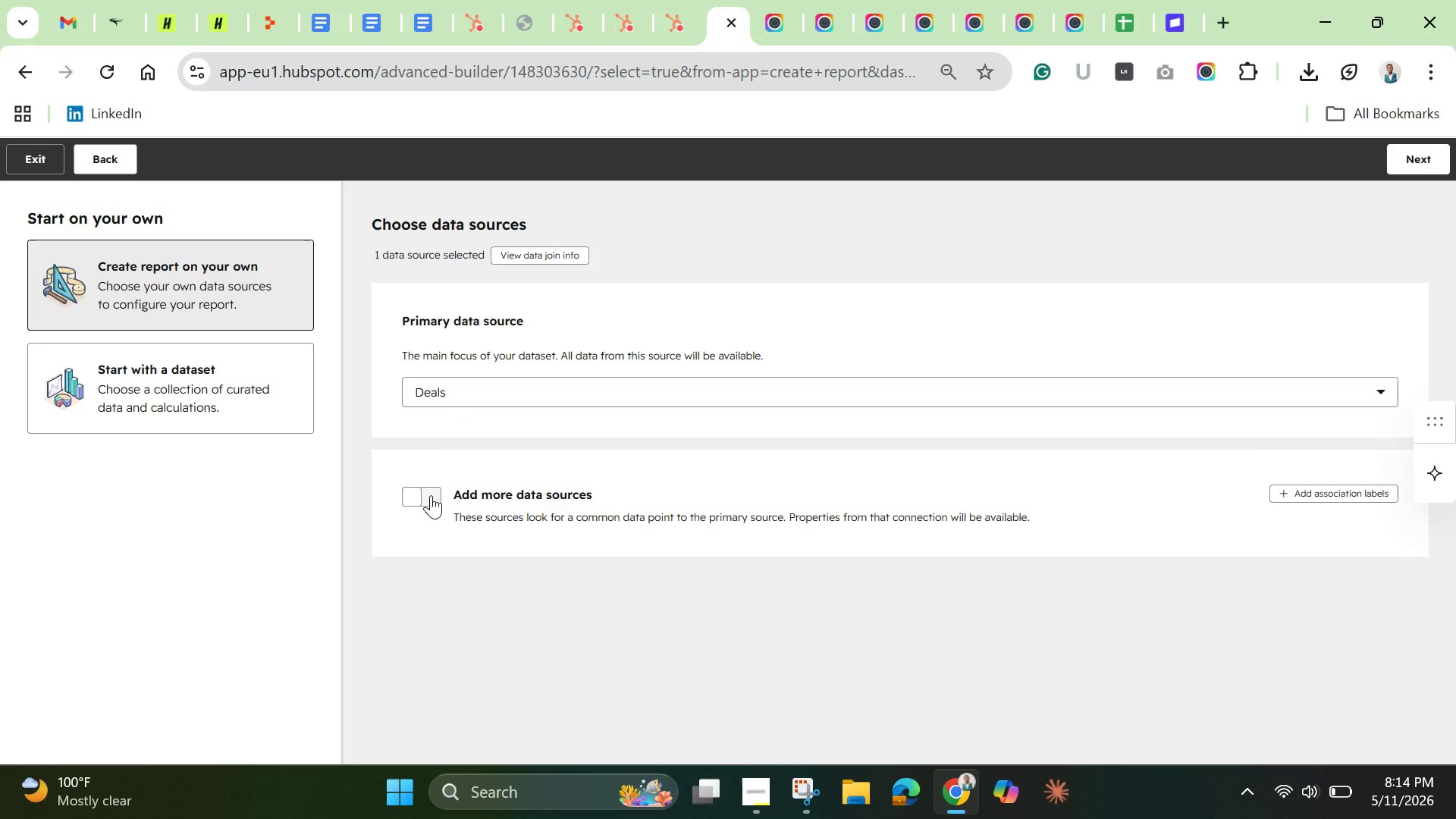 
left_click([1423, 168])
 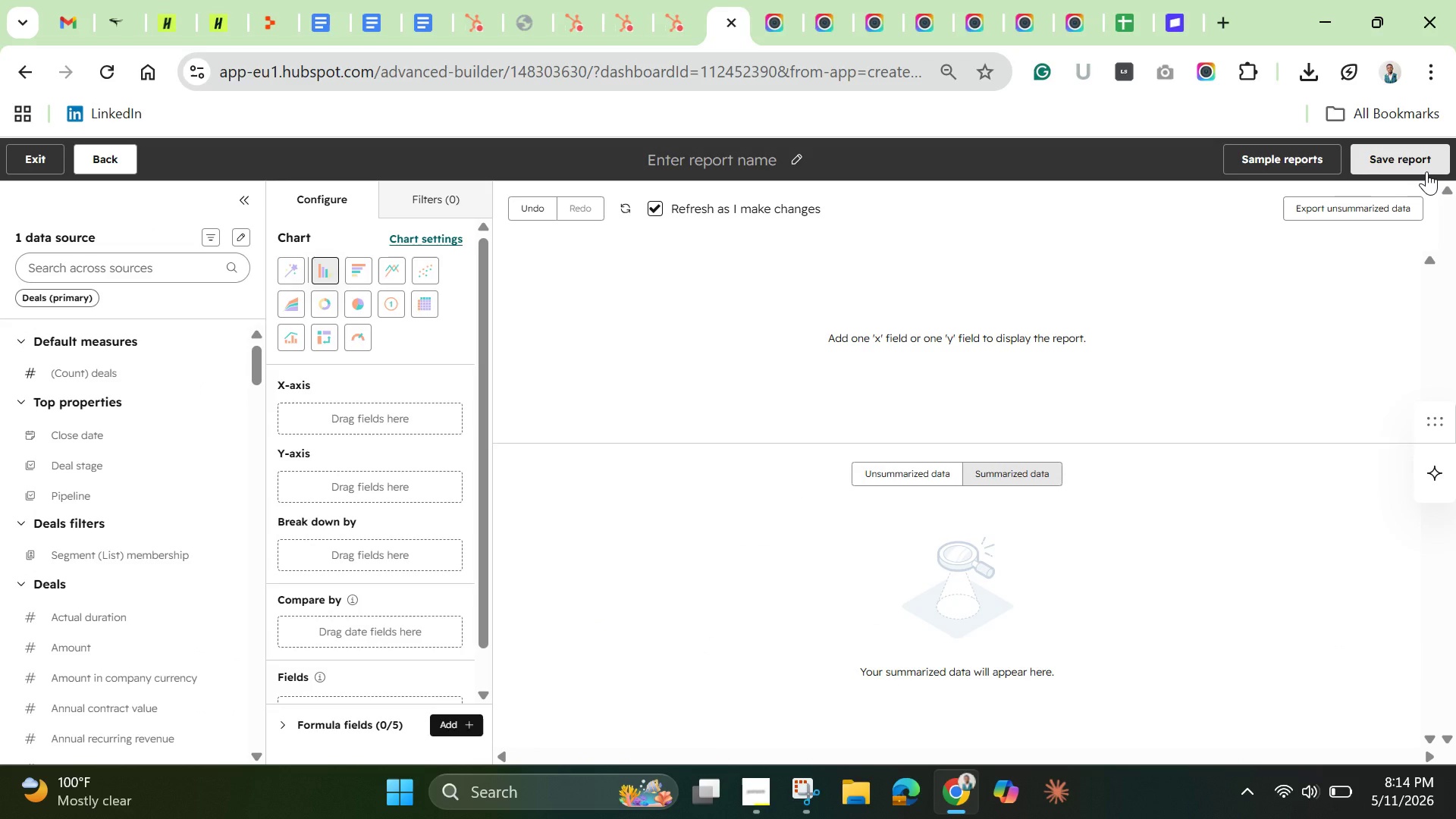 
wait(12.08)
 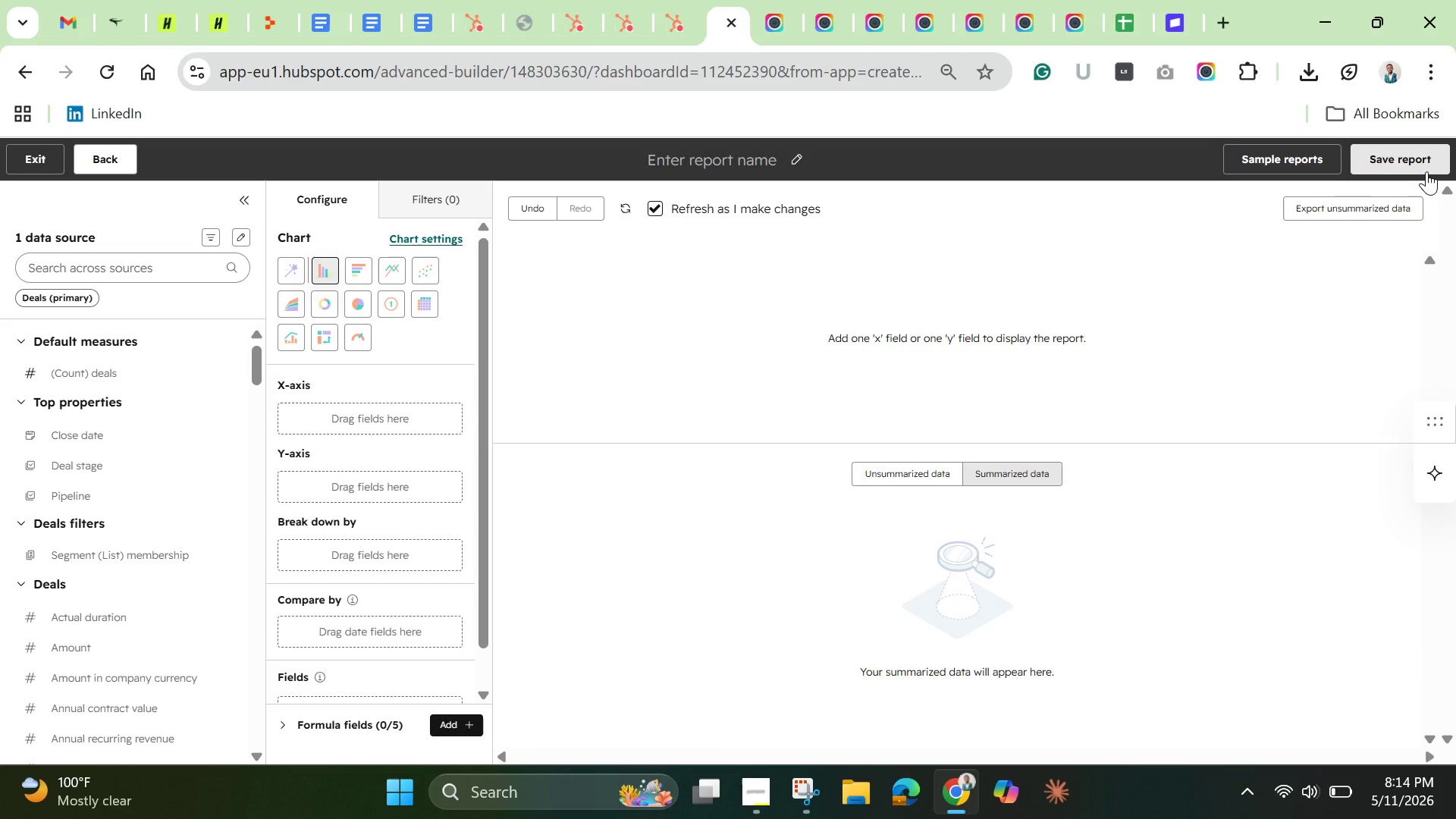 
left_click([394, 315])
 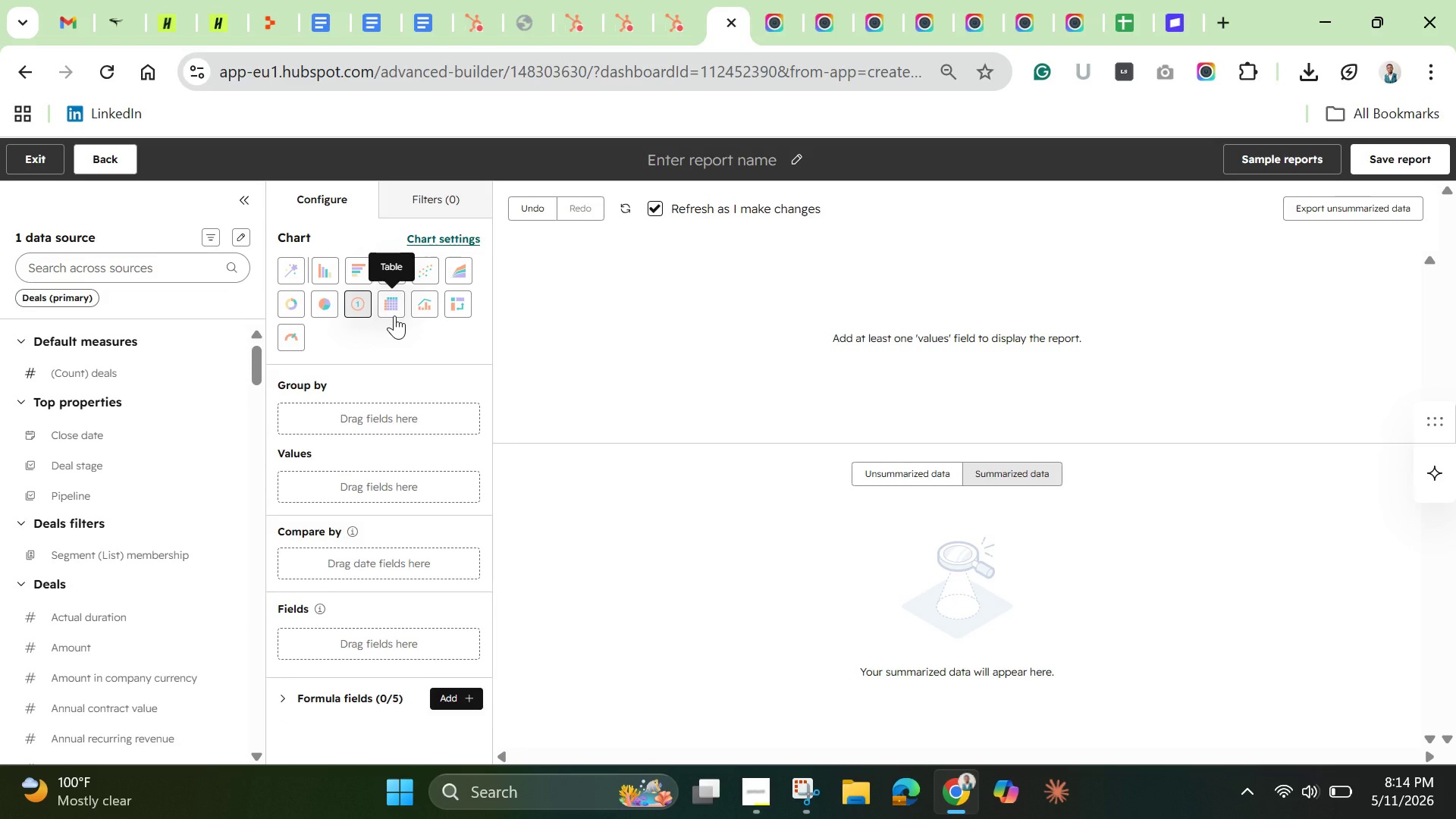 
wait(8.53)
 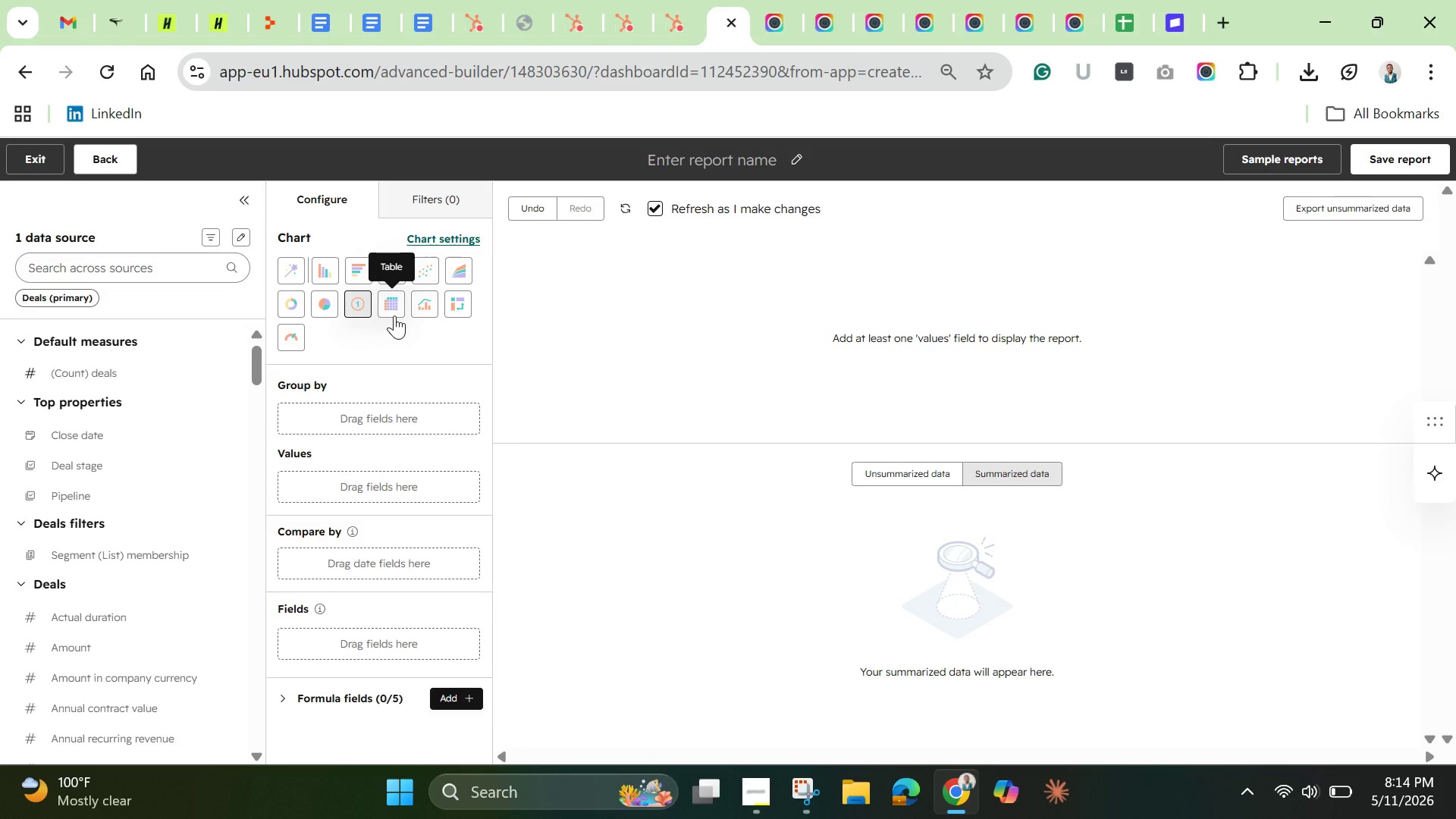 
left_click_drag(start_coordinate=[88, 465], to_coordinate=[282, 479])
 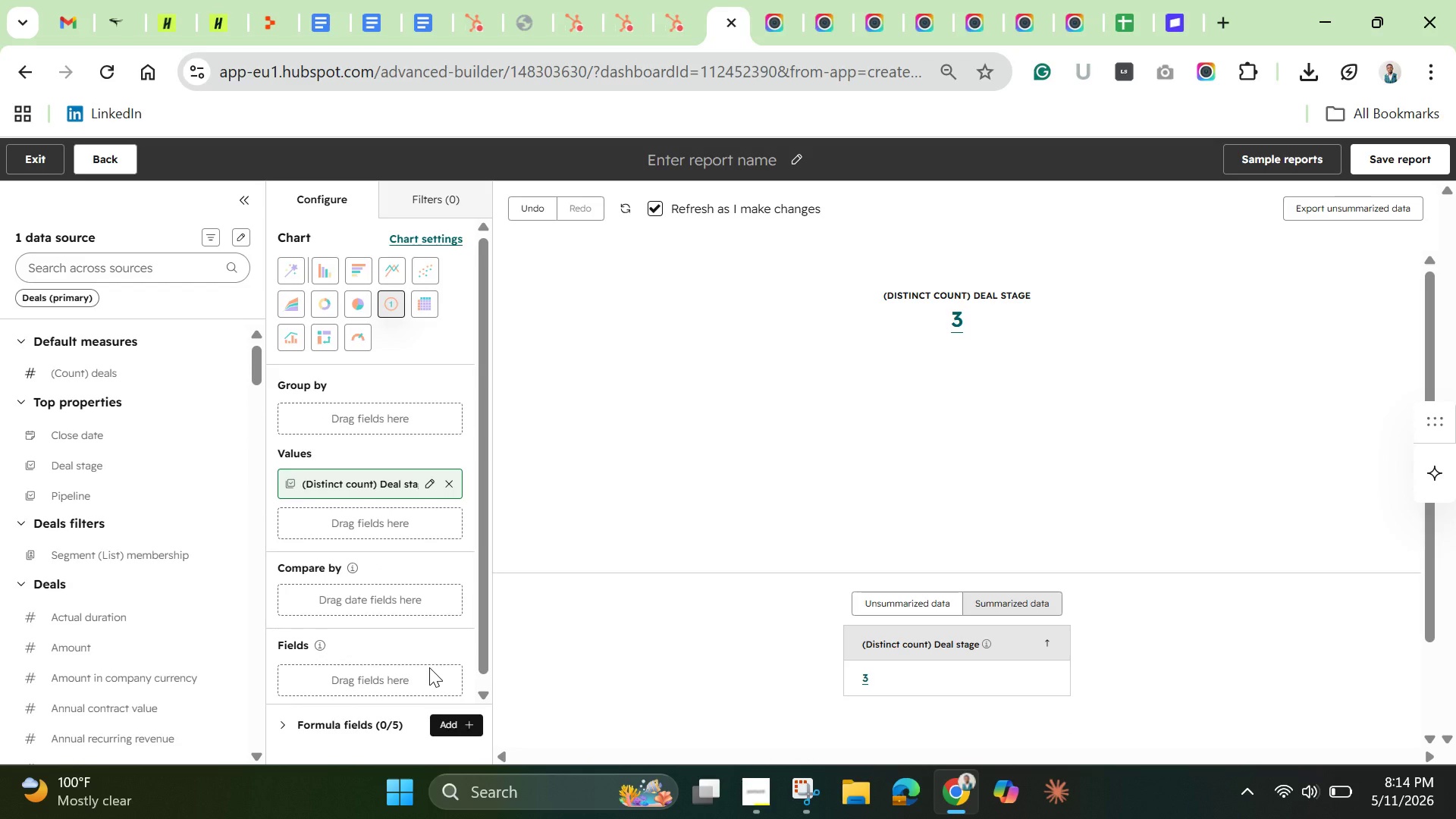 
wait(11.98)
 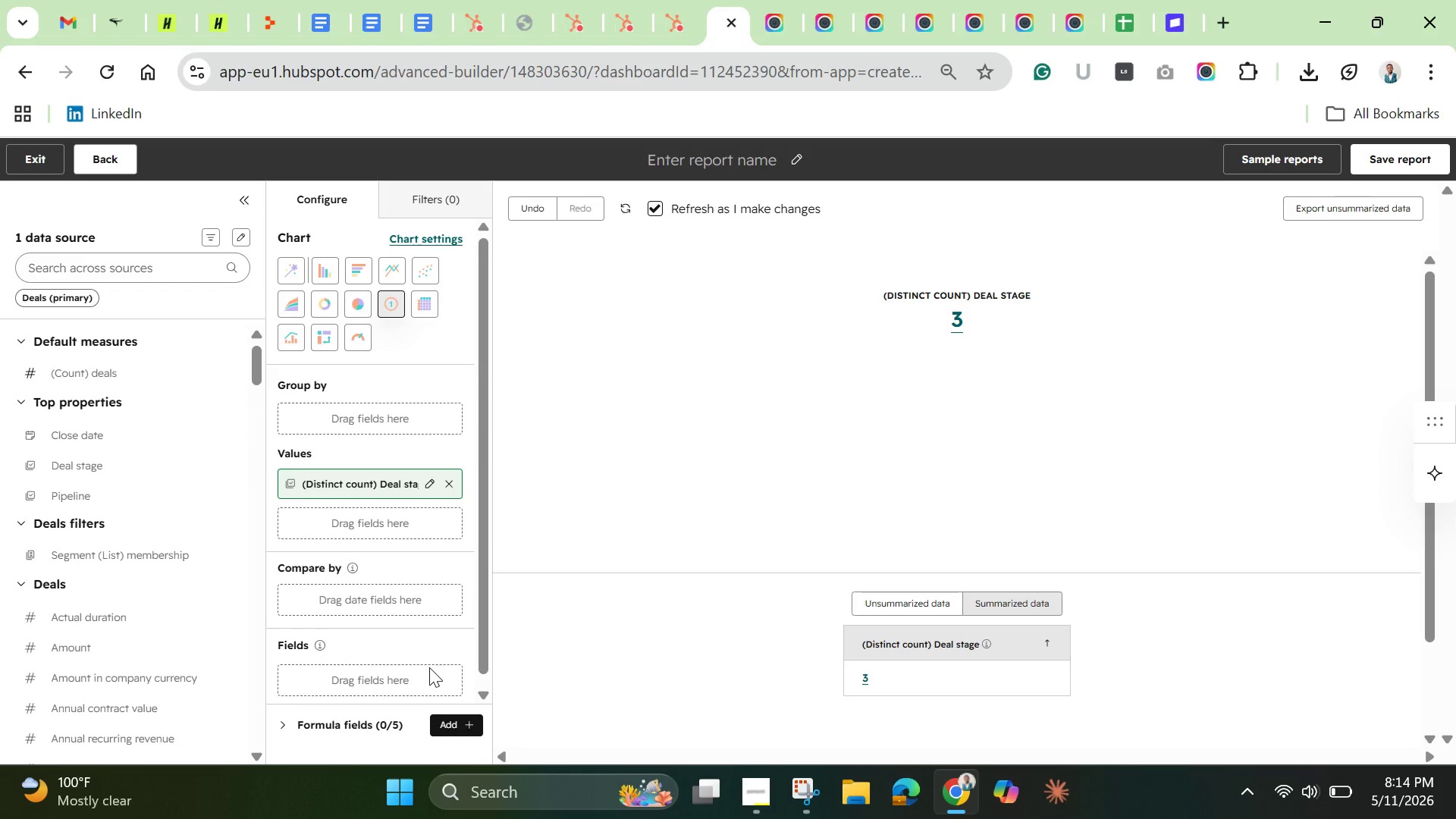 
left_click([428, 483])
 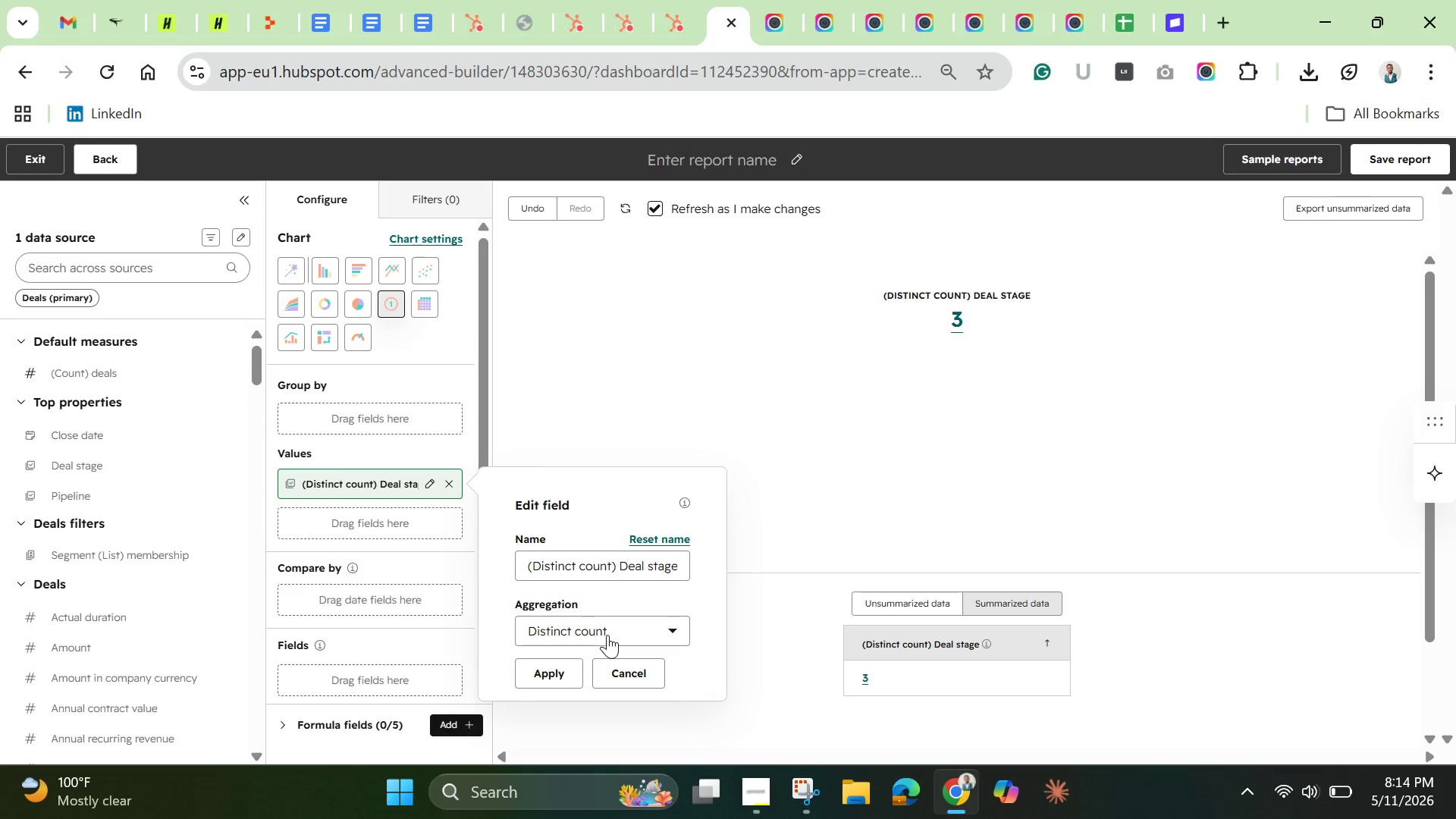 
left_click([607, 632])
 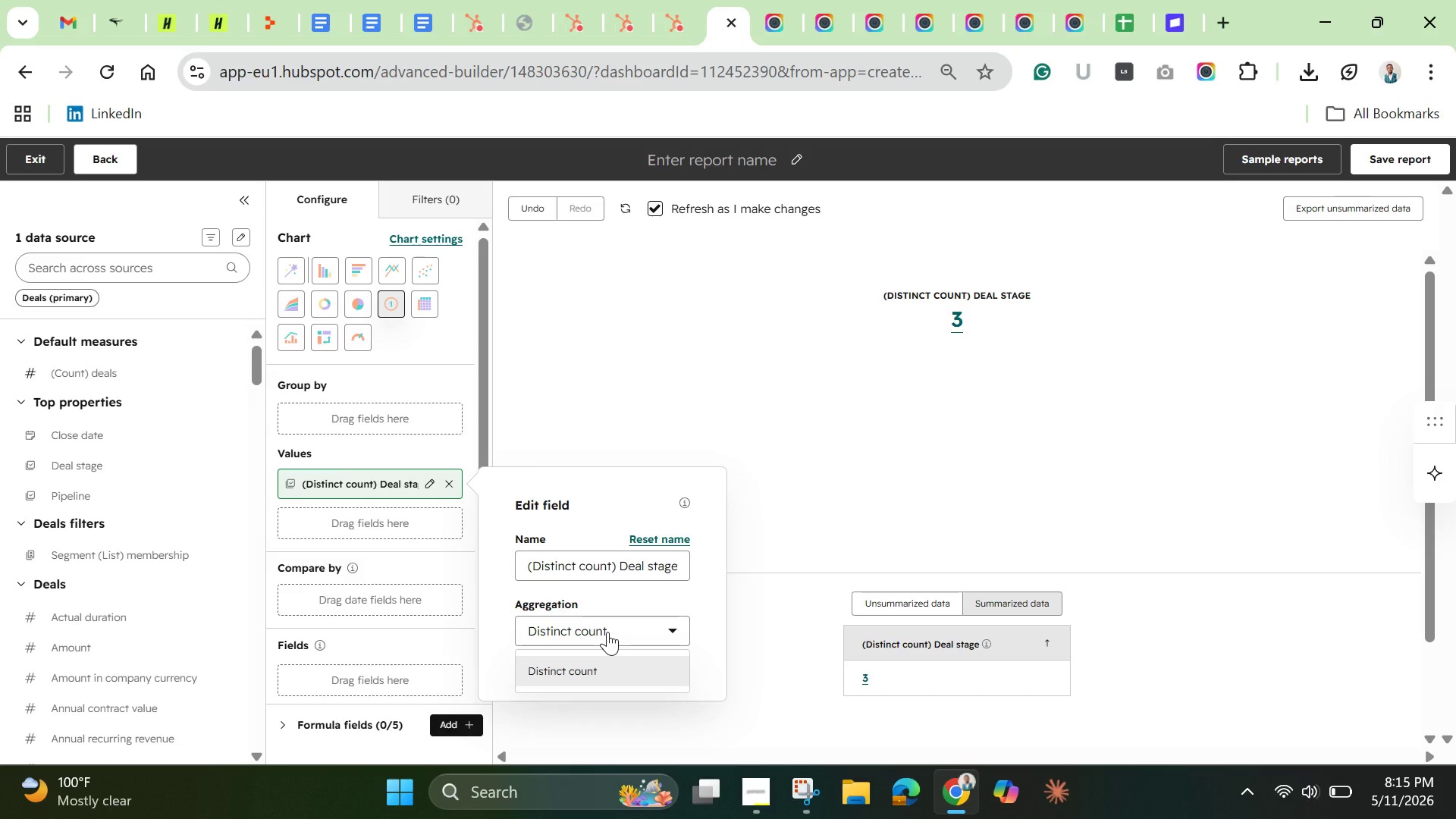 
scroll: coordinate [607, 632], scroll_direction: down, amount: 3.0
 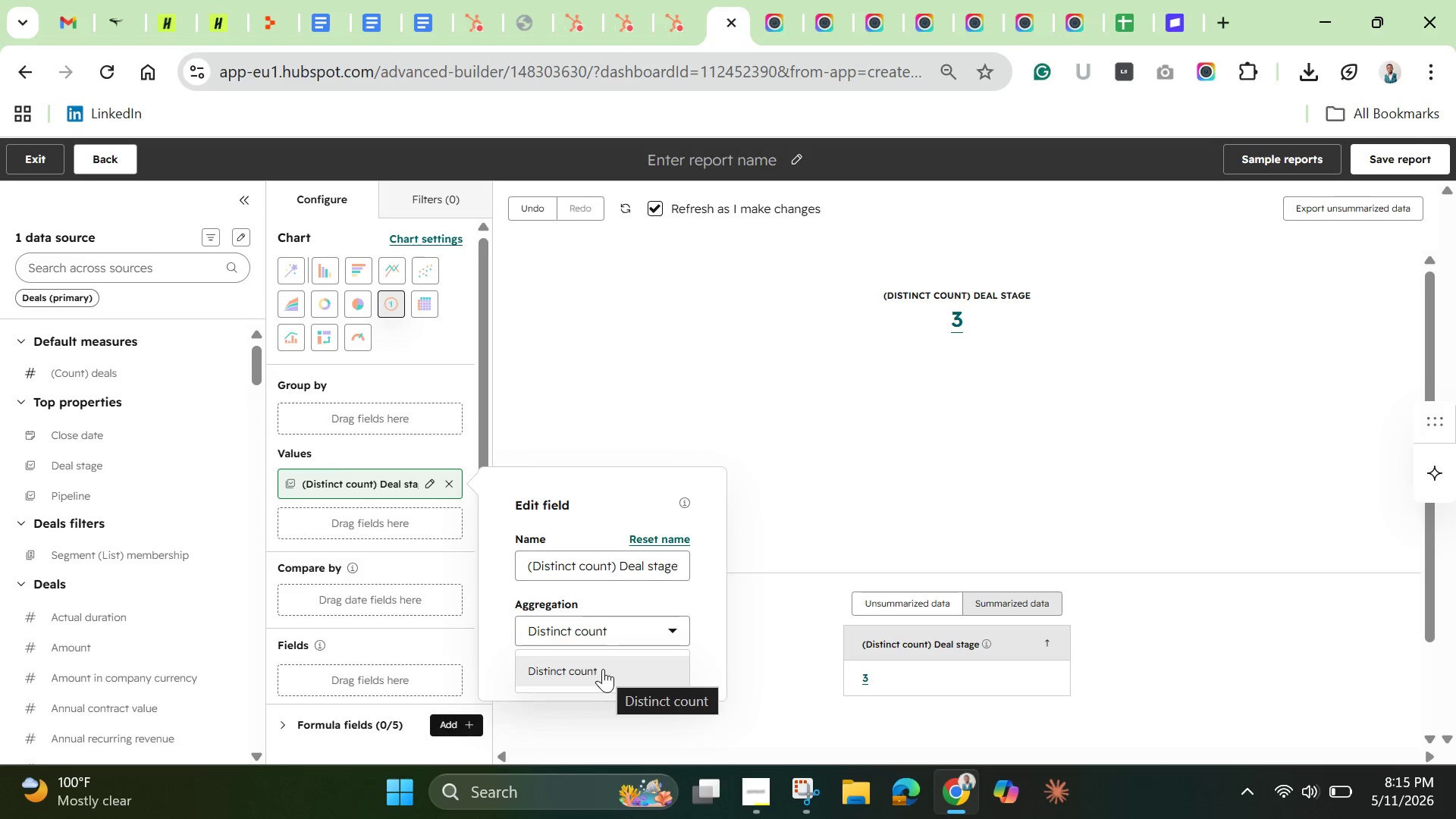 
left_click([603, 669])
 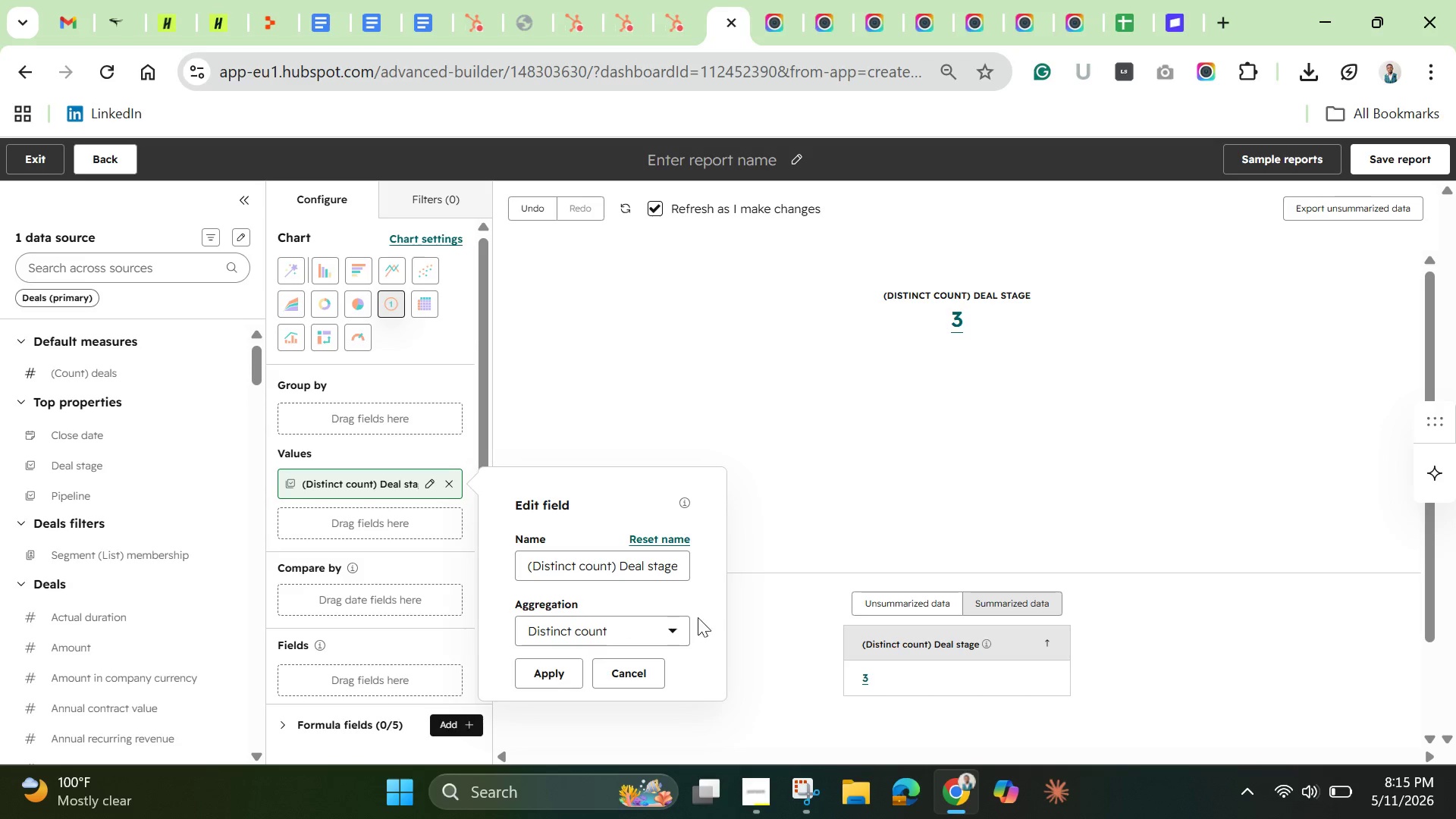 
left_click([670, 634])
 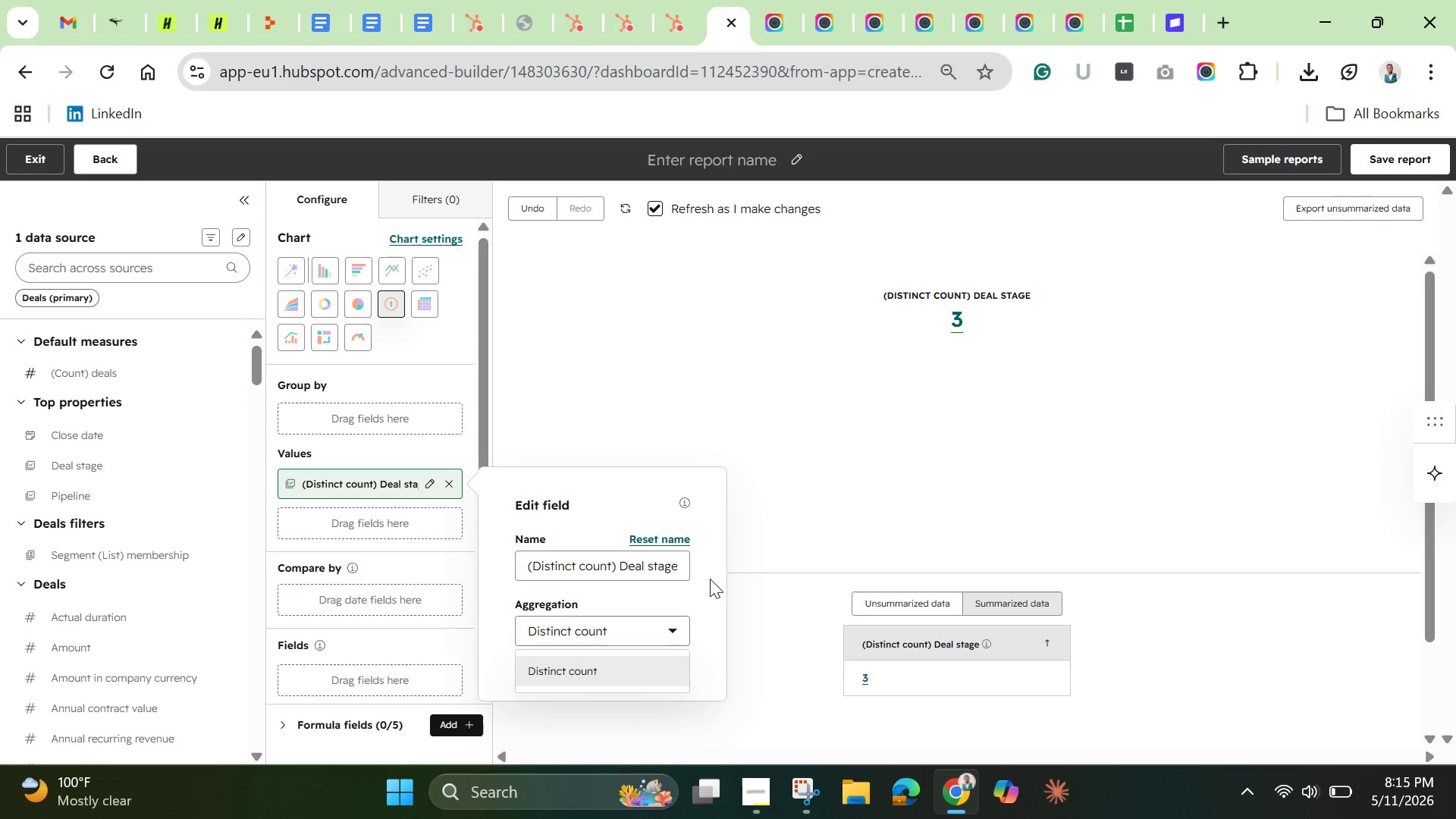 
left_click([702, 598])
 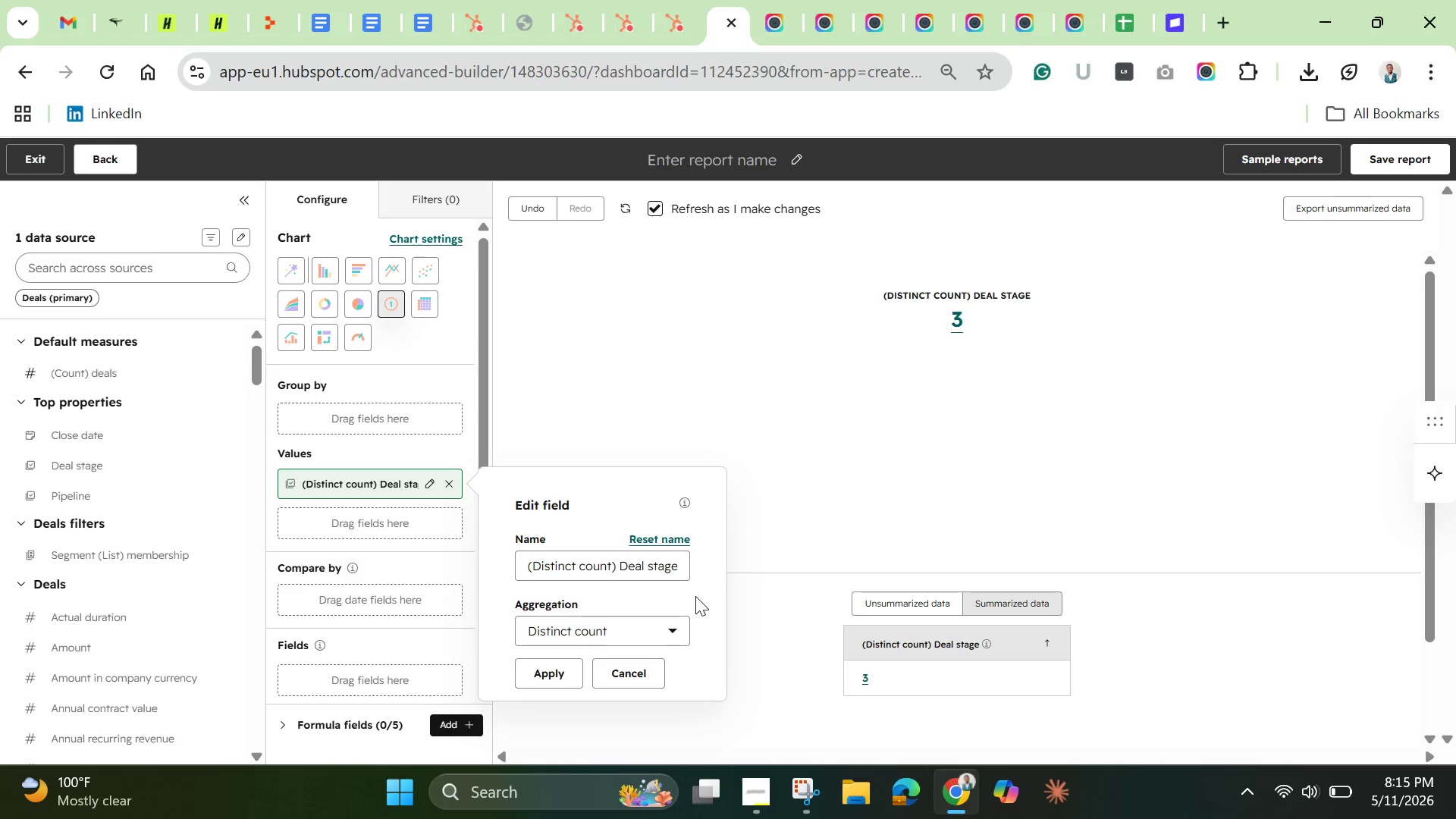 
wait(8.31)
 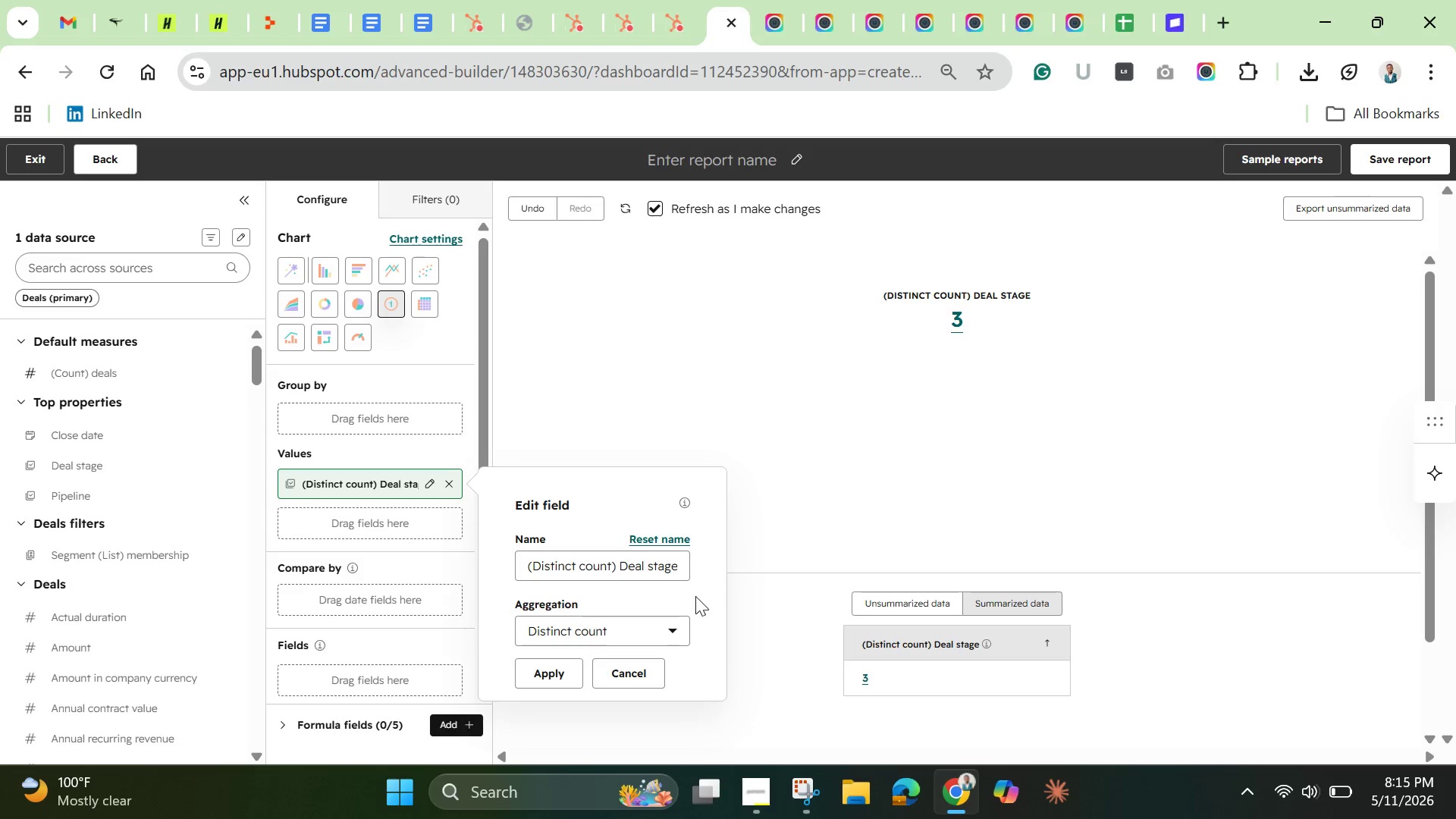 
left_click([620, 673])
 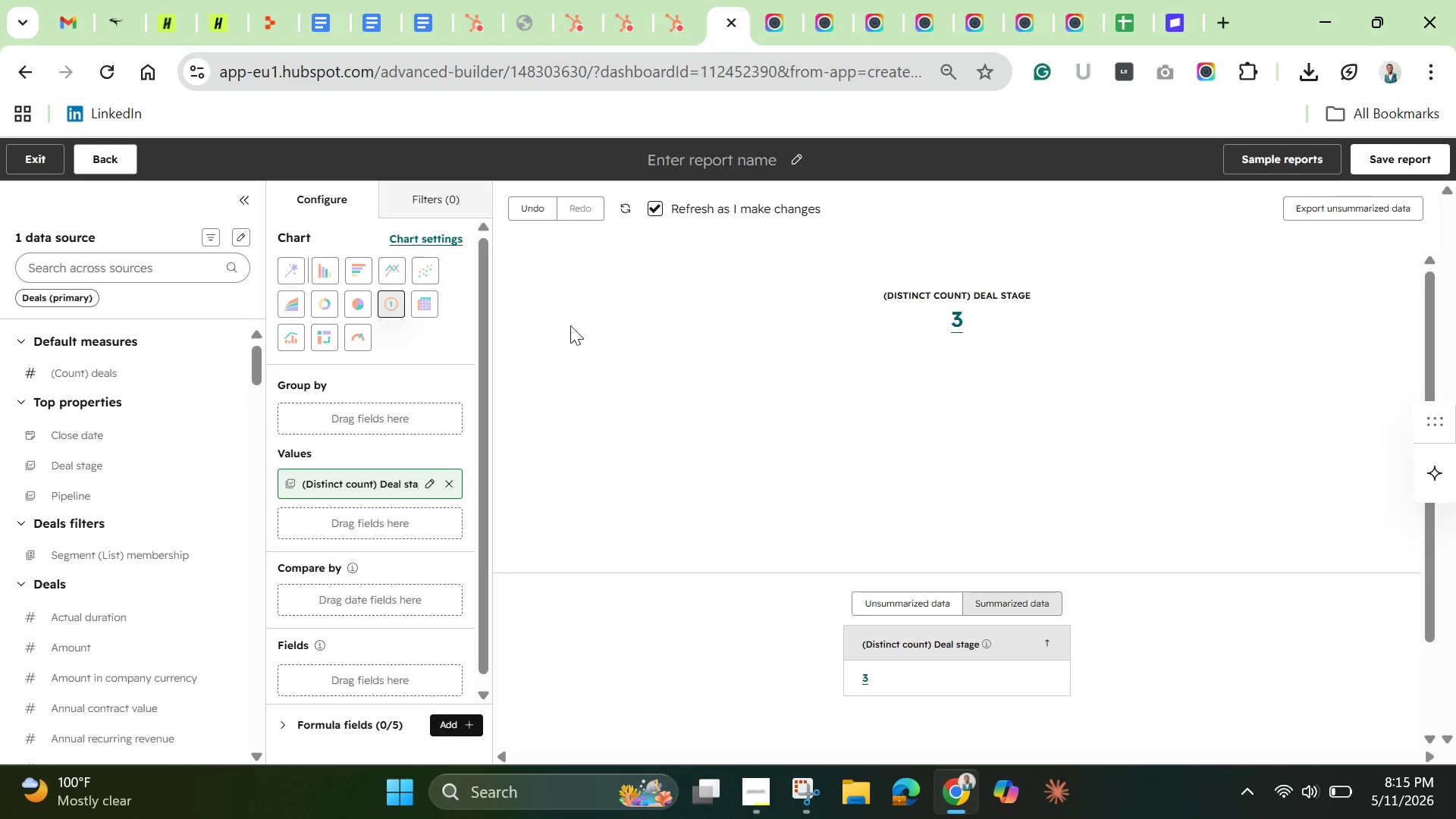 
left_click([732, 159])
 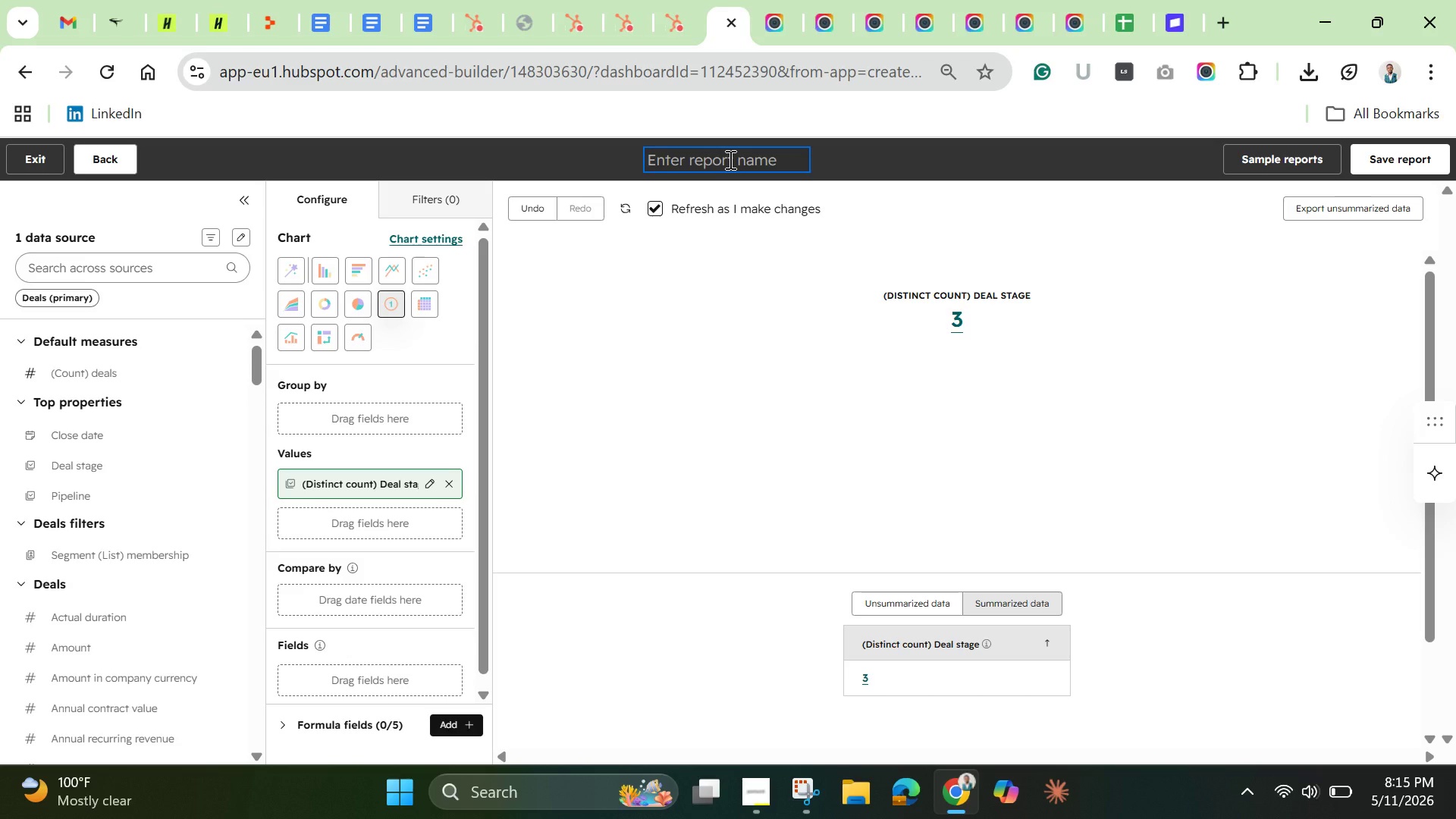 
wait(24.23)
 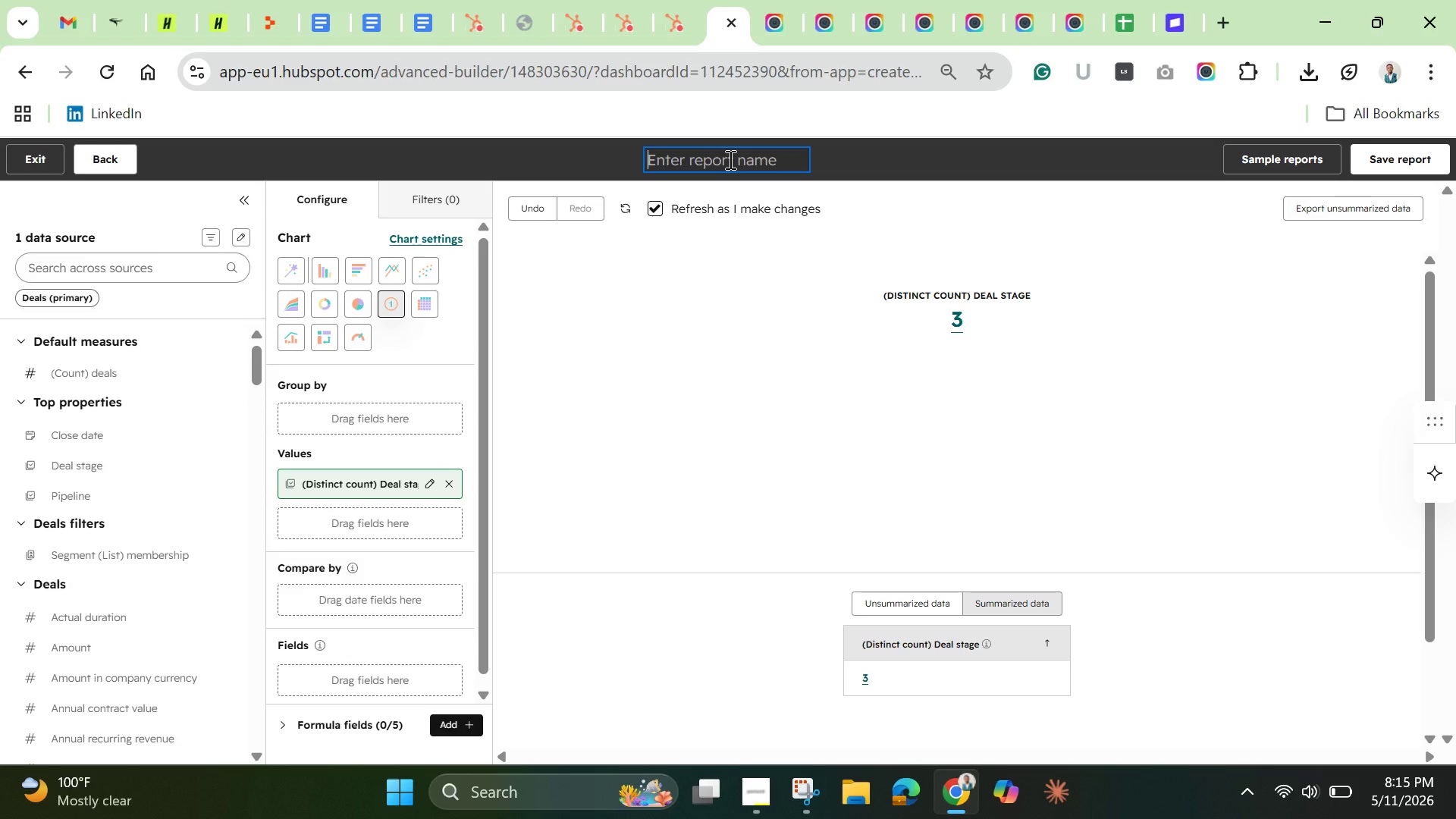 
type(Pipeline Value)
 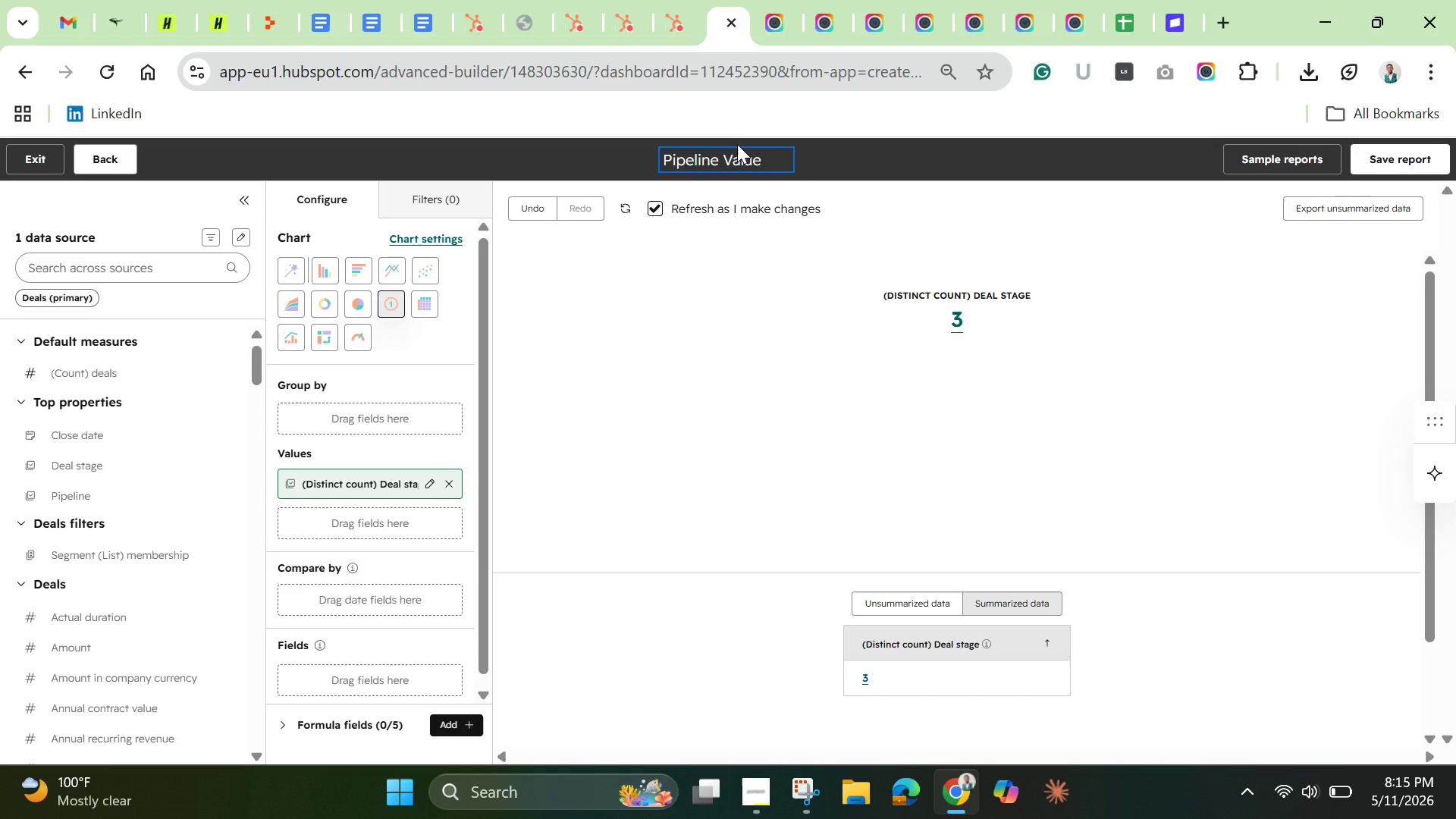 
wait(19.69)
 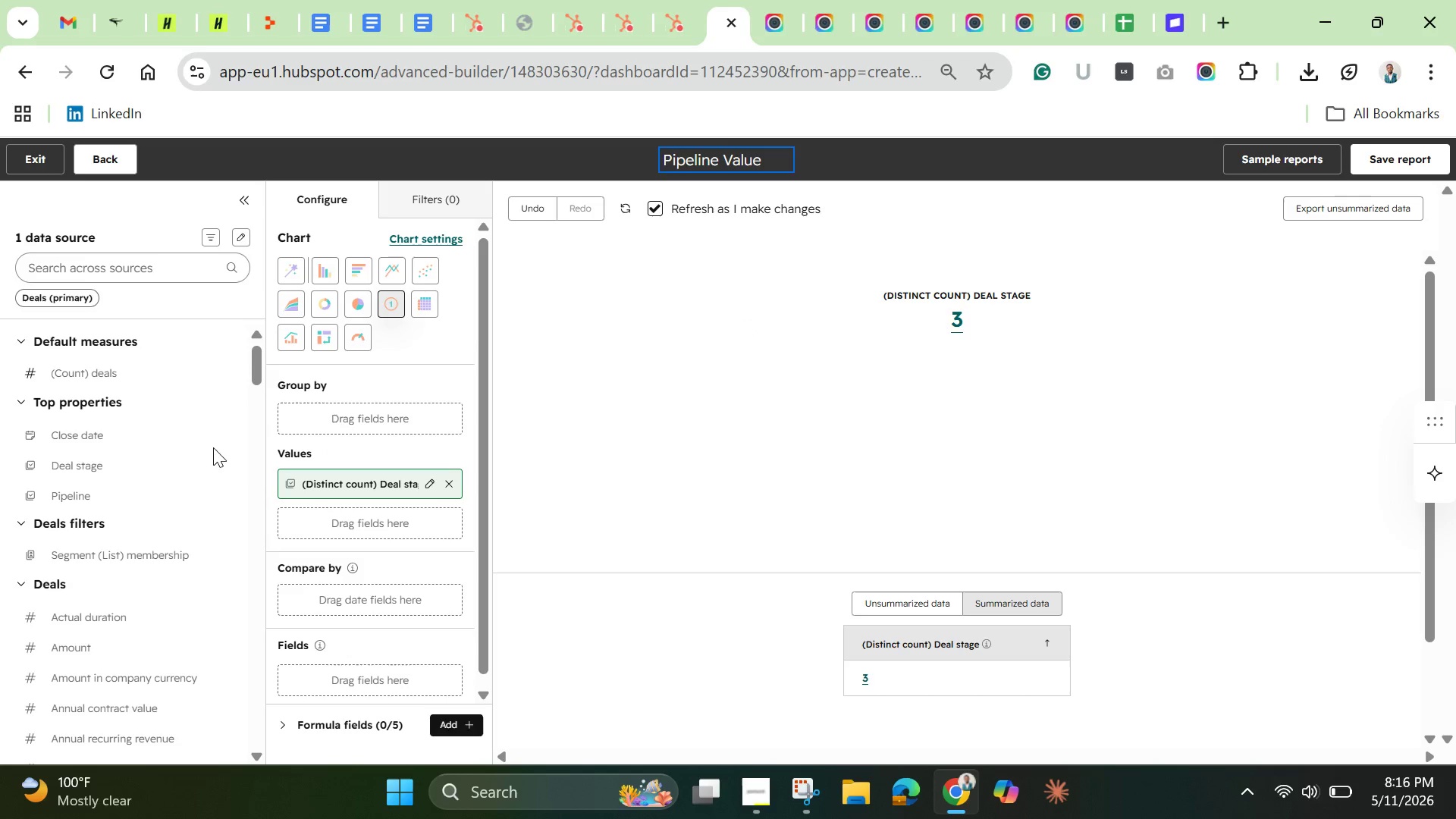 
type(deal )
 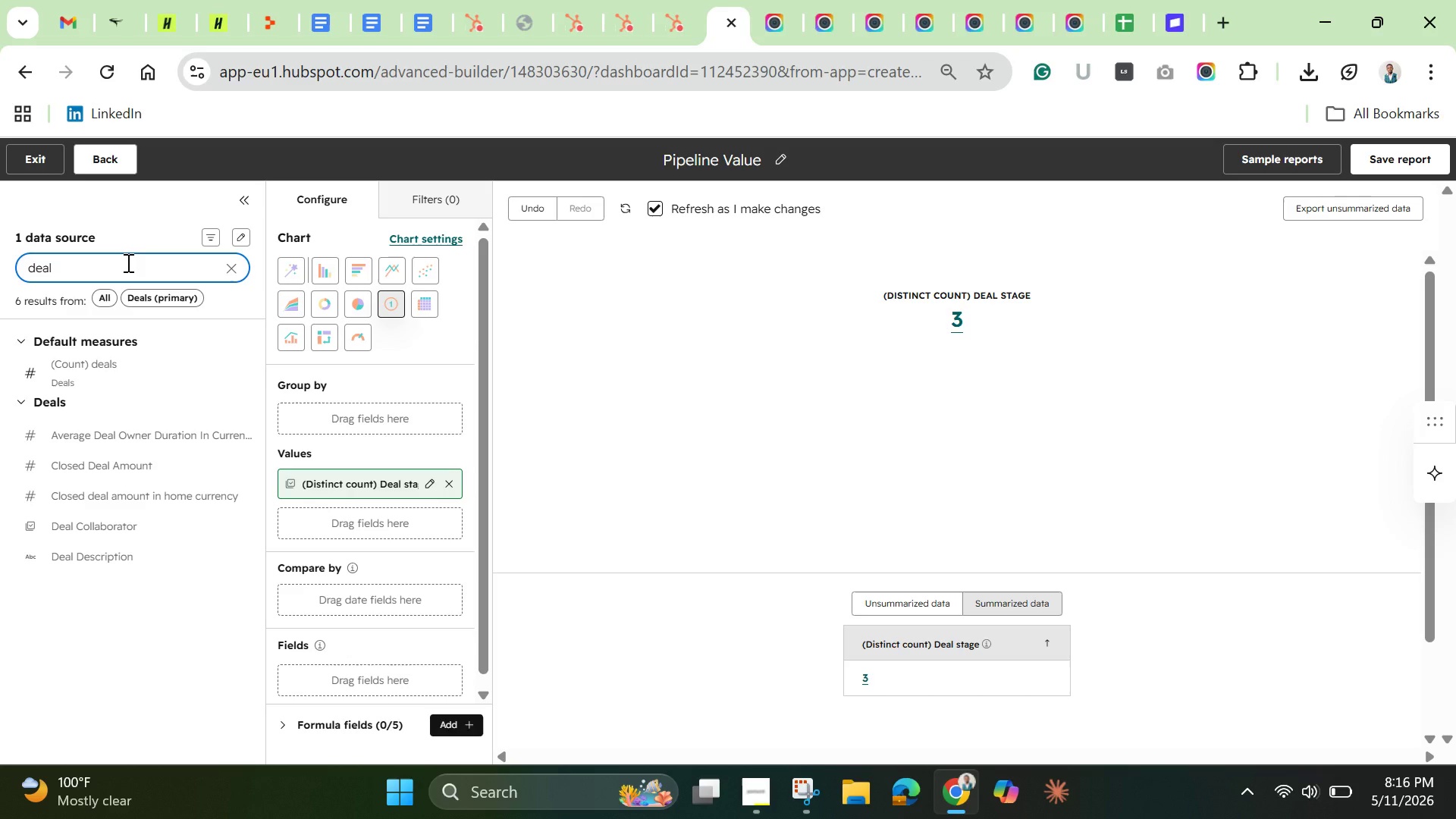 
wait(5.05)
 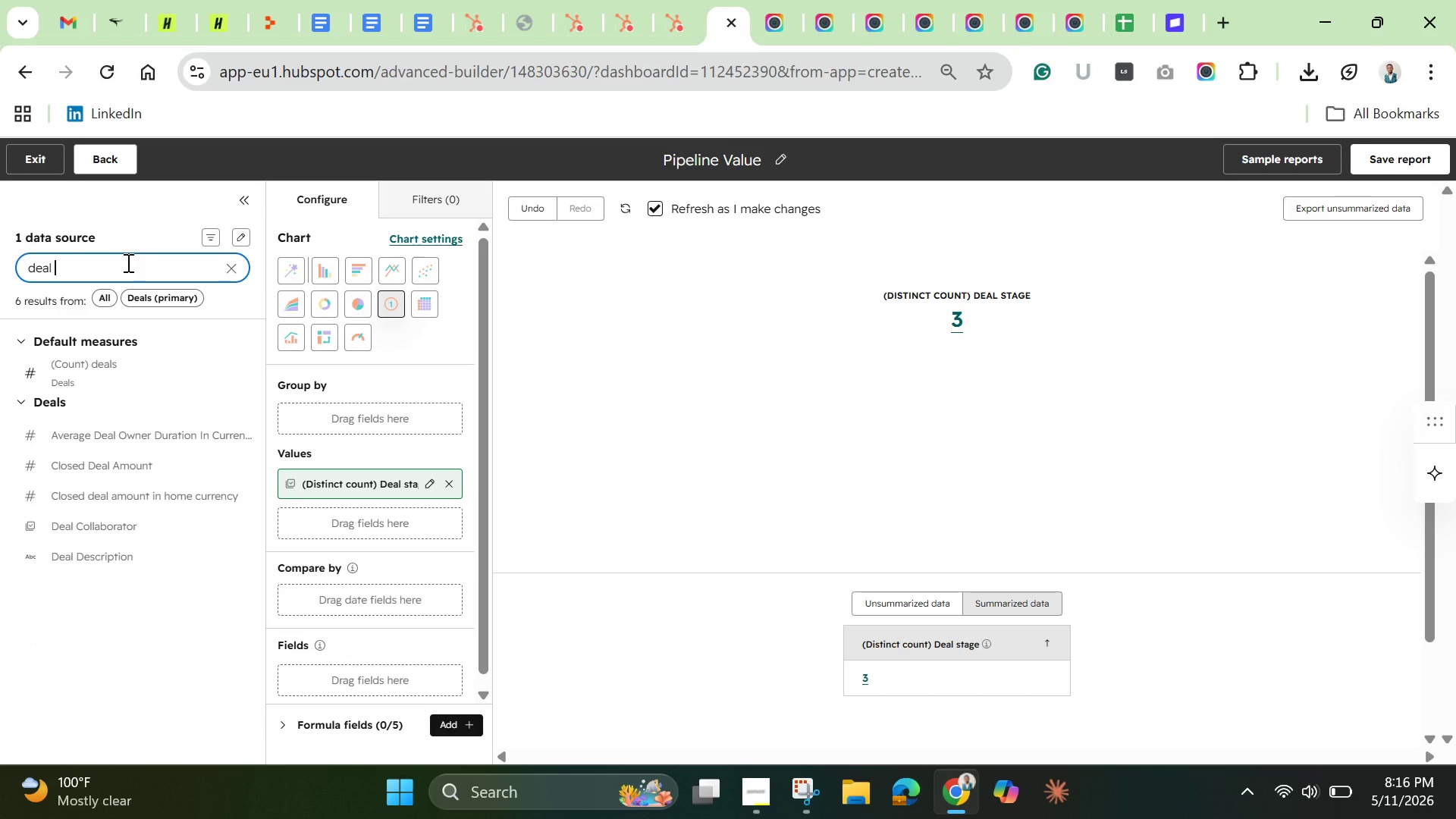 
type(stage)
 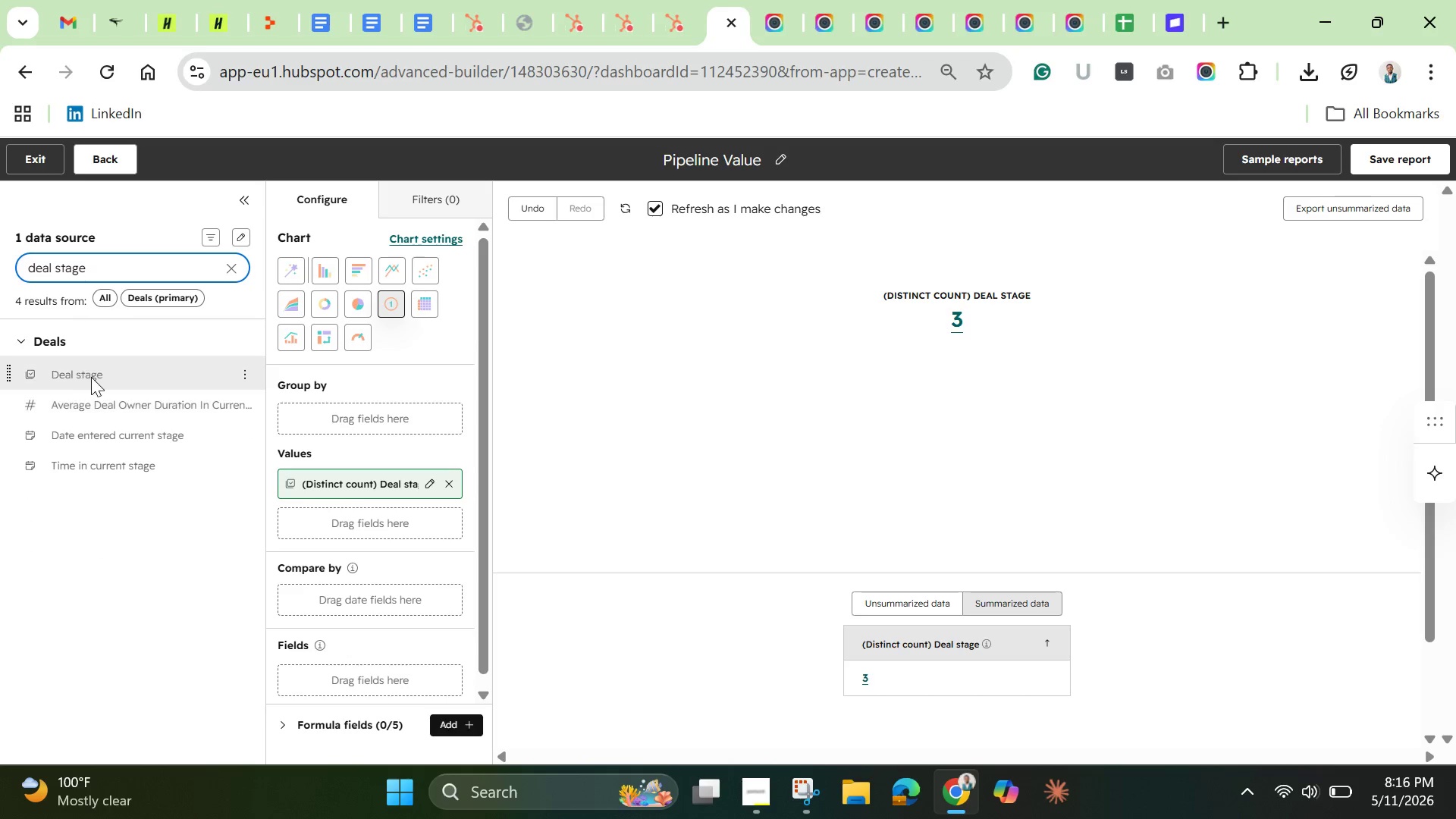 
wait(5.11)
 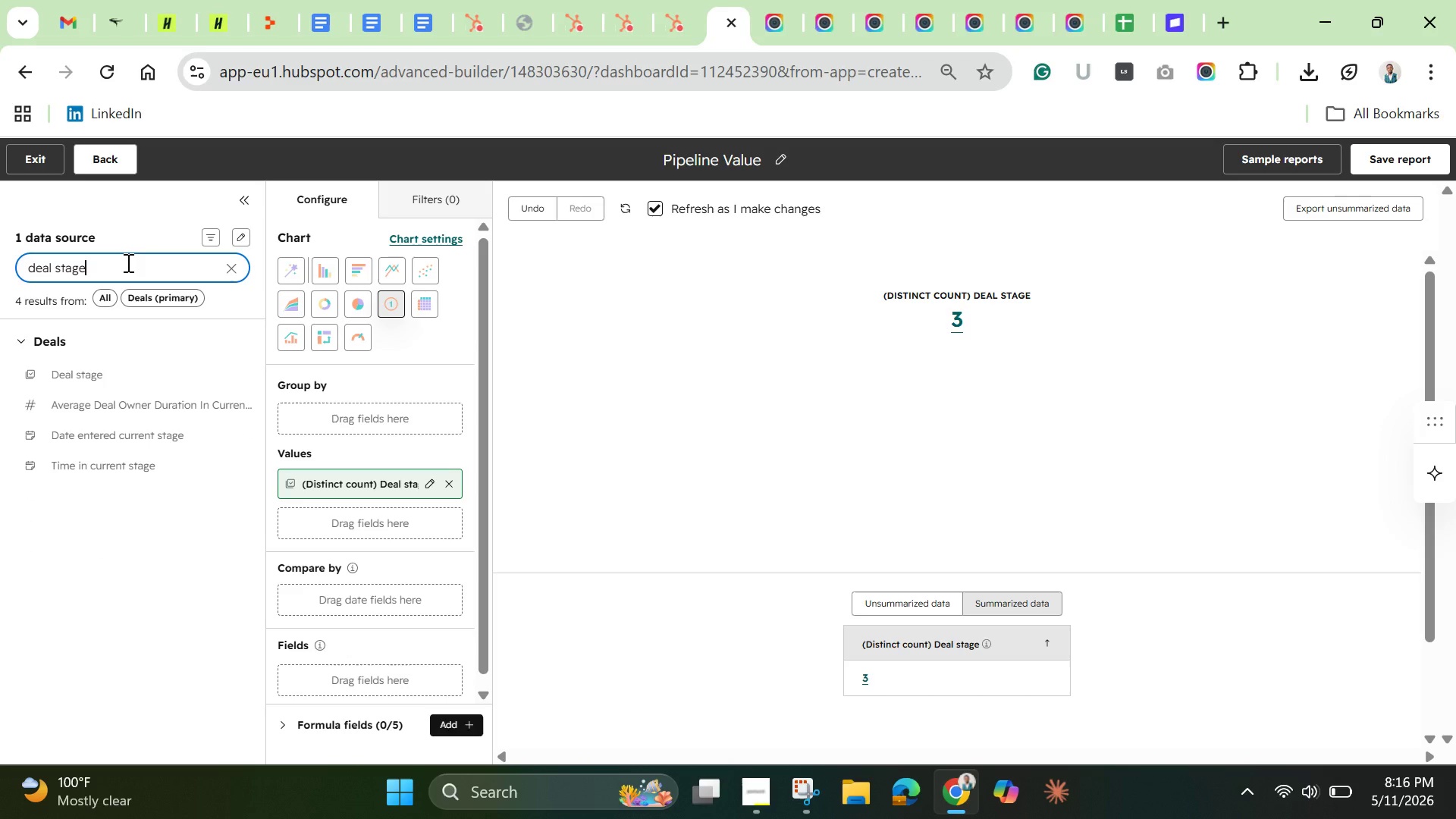 
left_click([453, 479])
 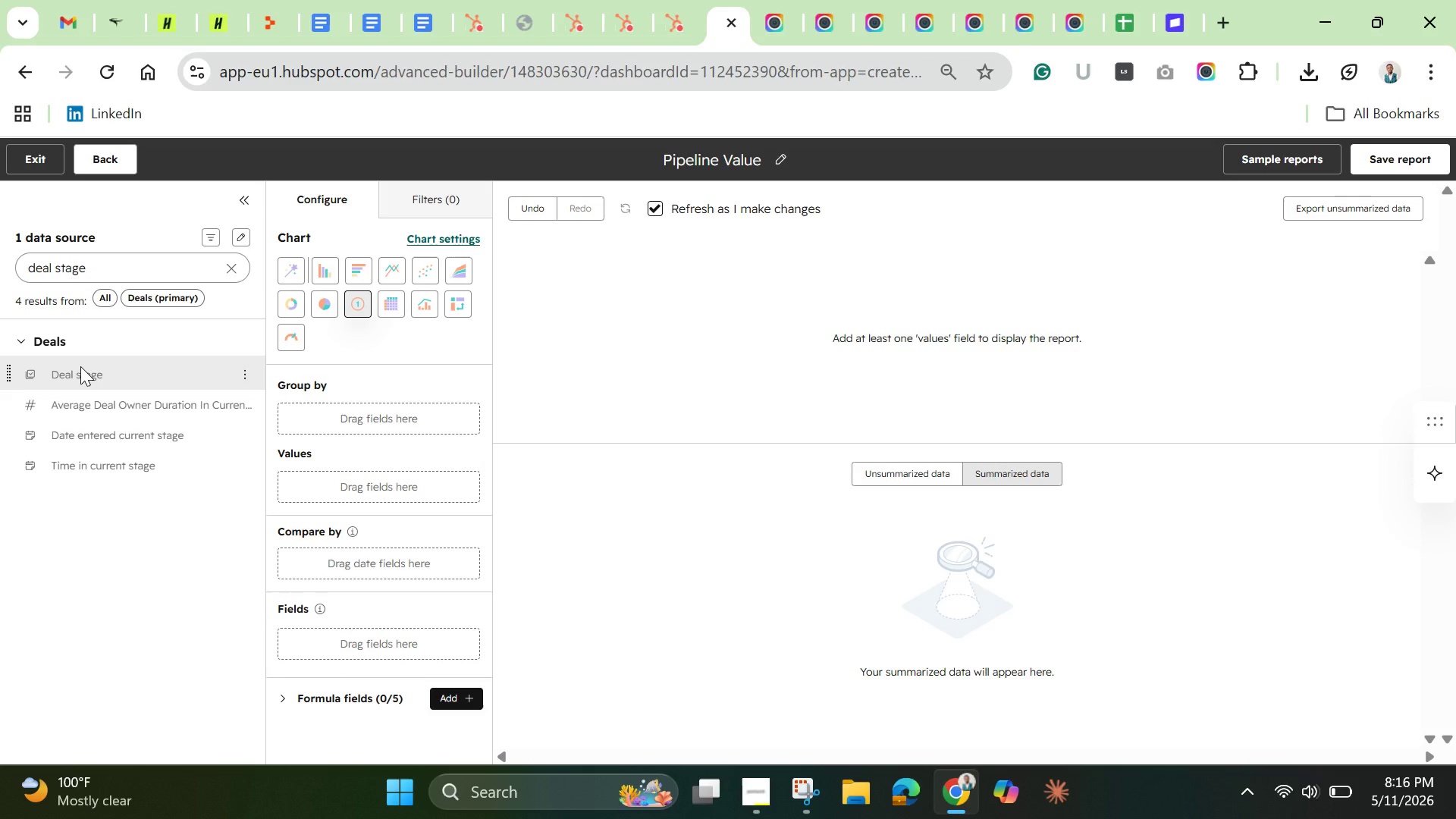 
left_click_drag(start_coordinate=[83, 367], to_coordinate=[290, 405])
 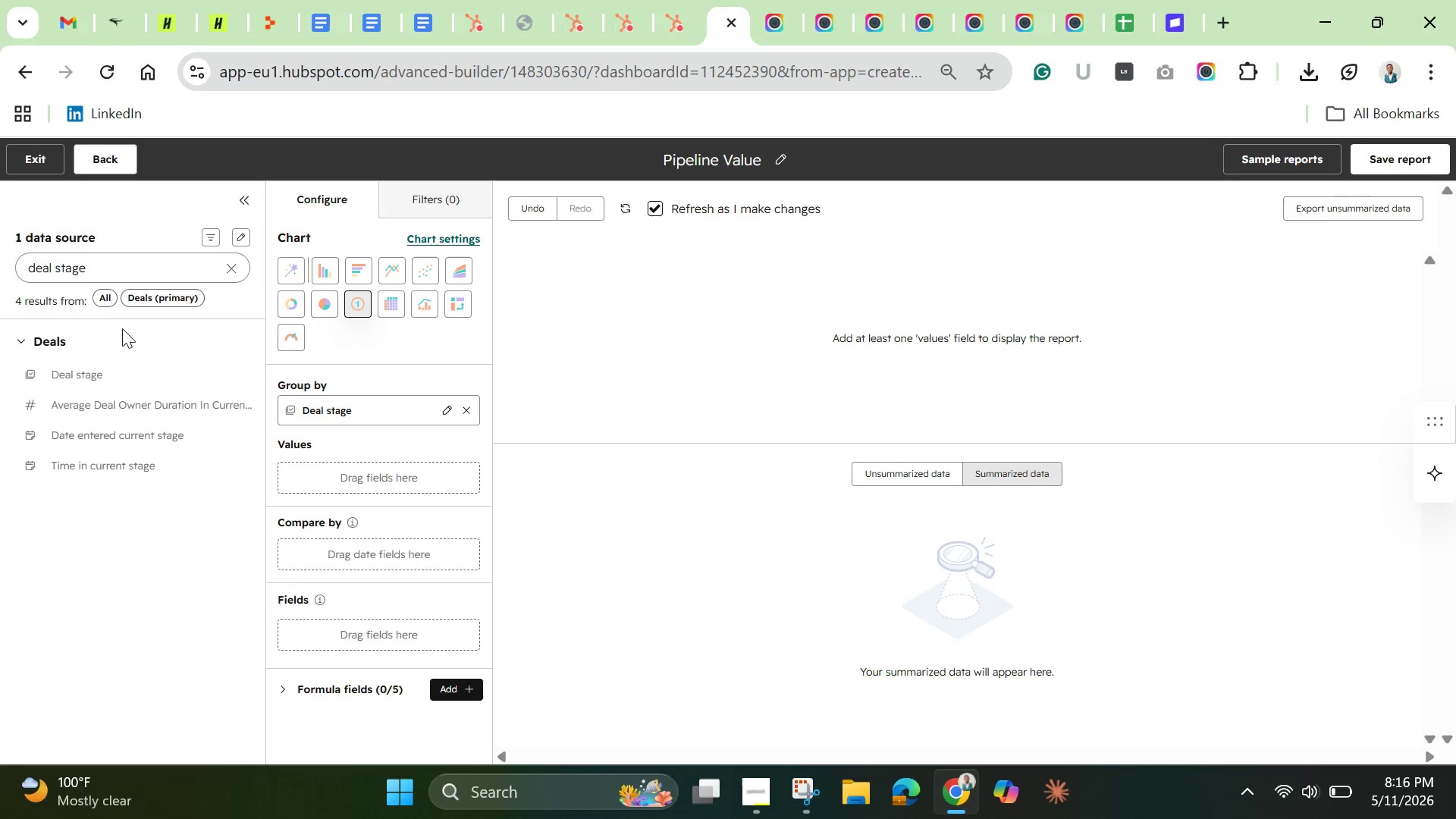 
wait(6.53)
 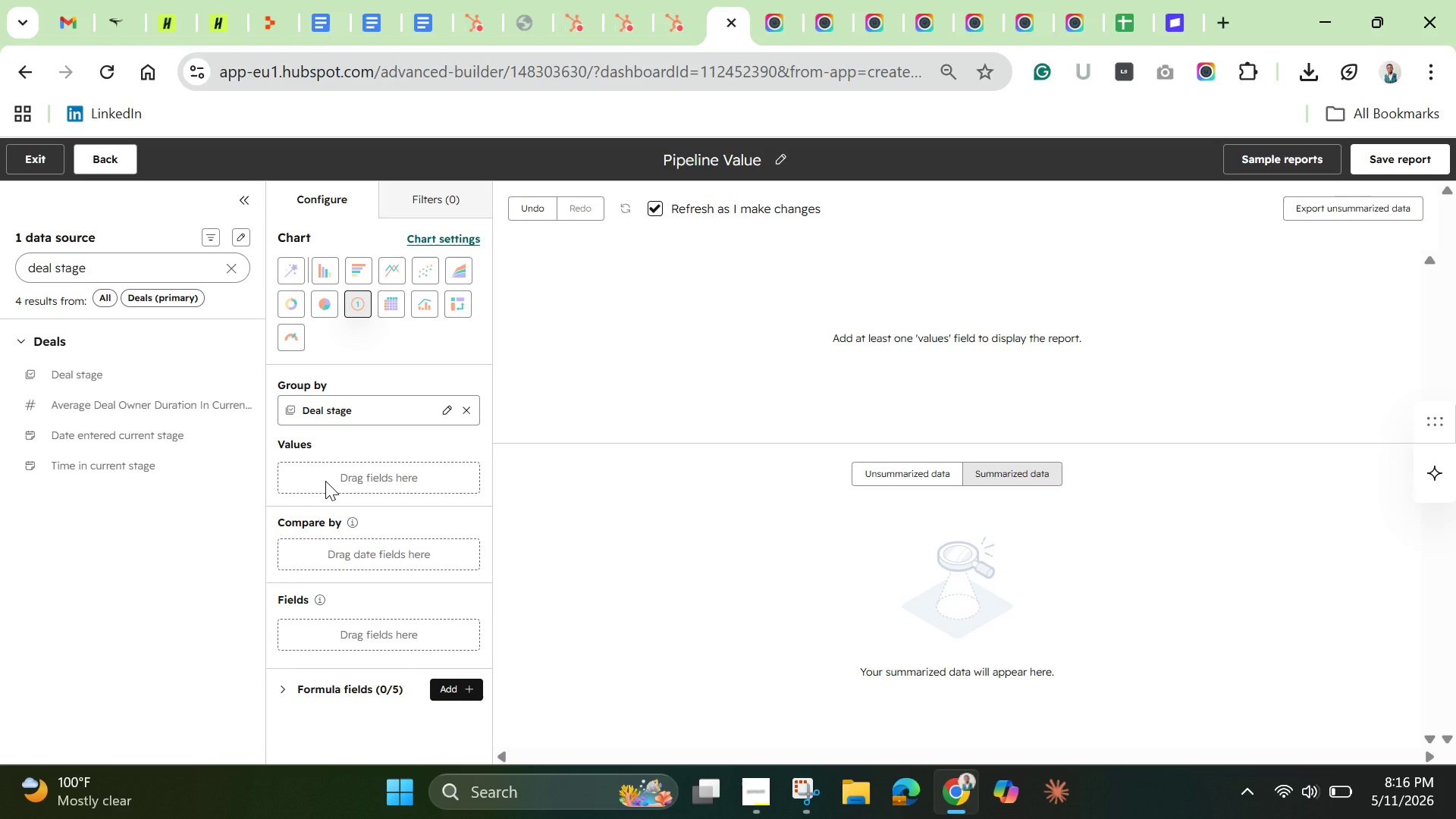 
double_click([134, 270])
 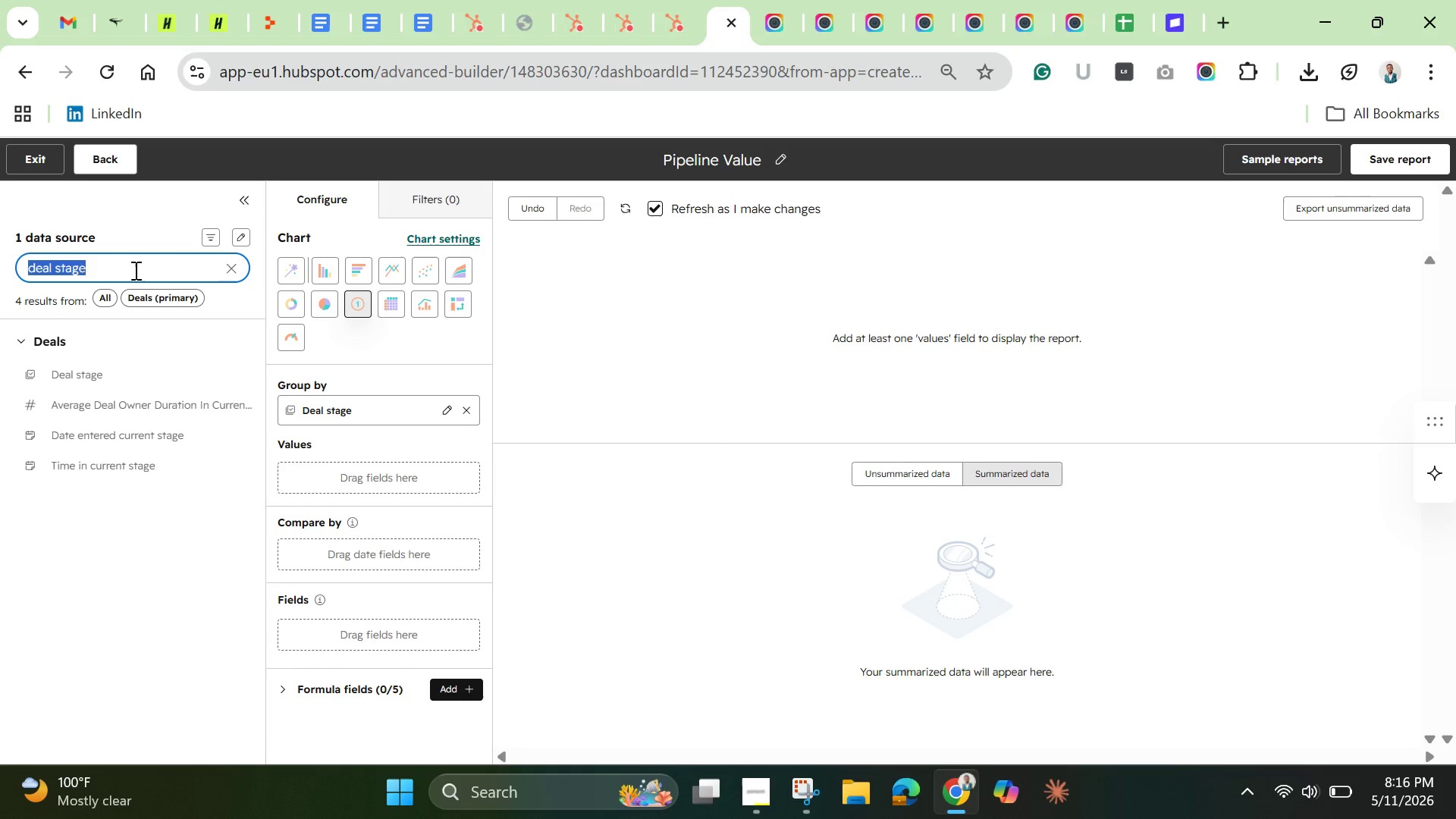 
triple_click([134, 270])
 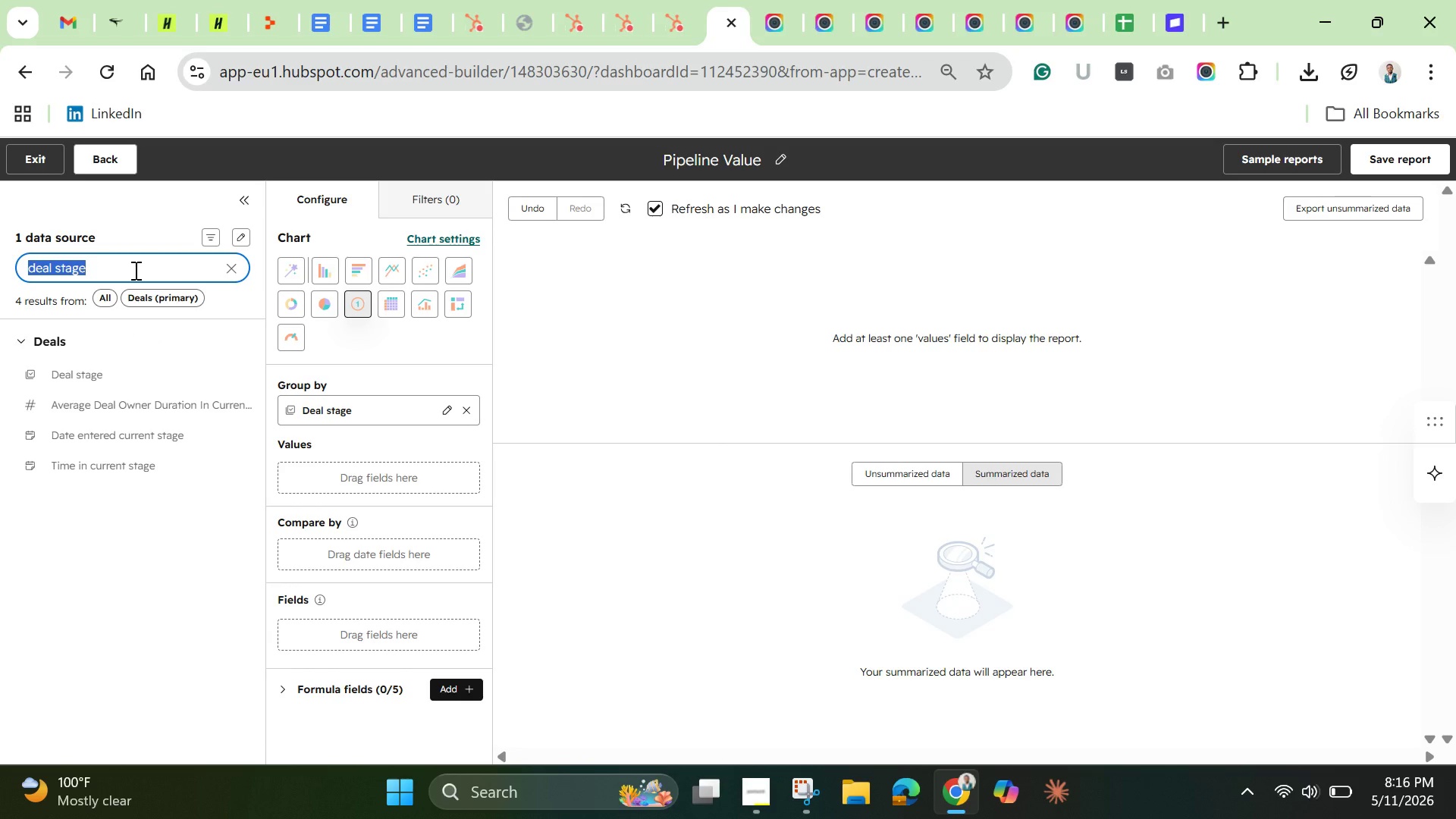 
key(Backspace)
type(amount)
 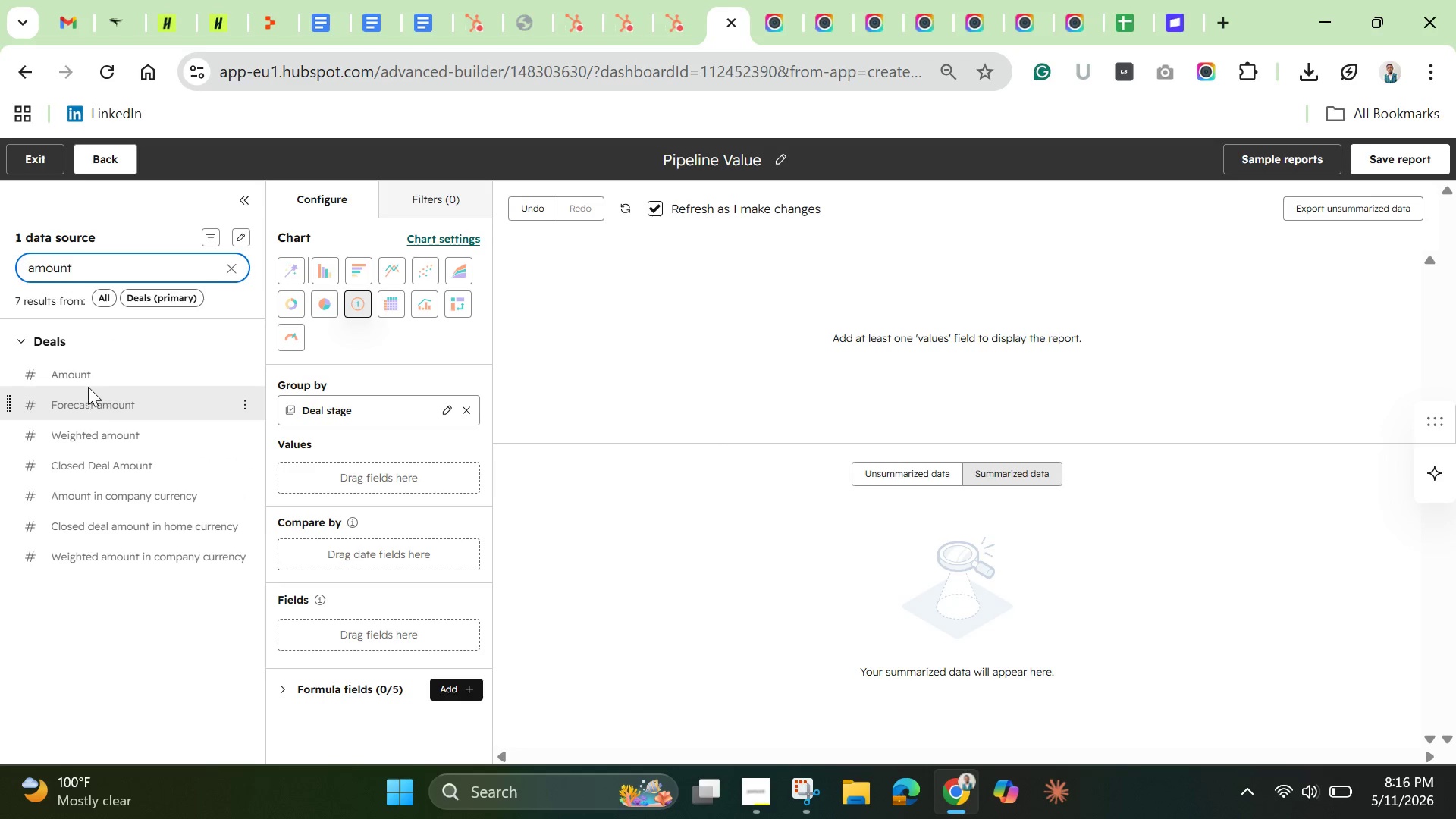 
left_click_drag(start_coordinate=[85, 381], to_coordinate=[287, 481])
 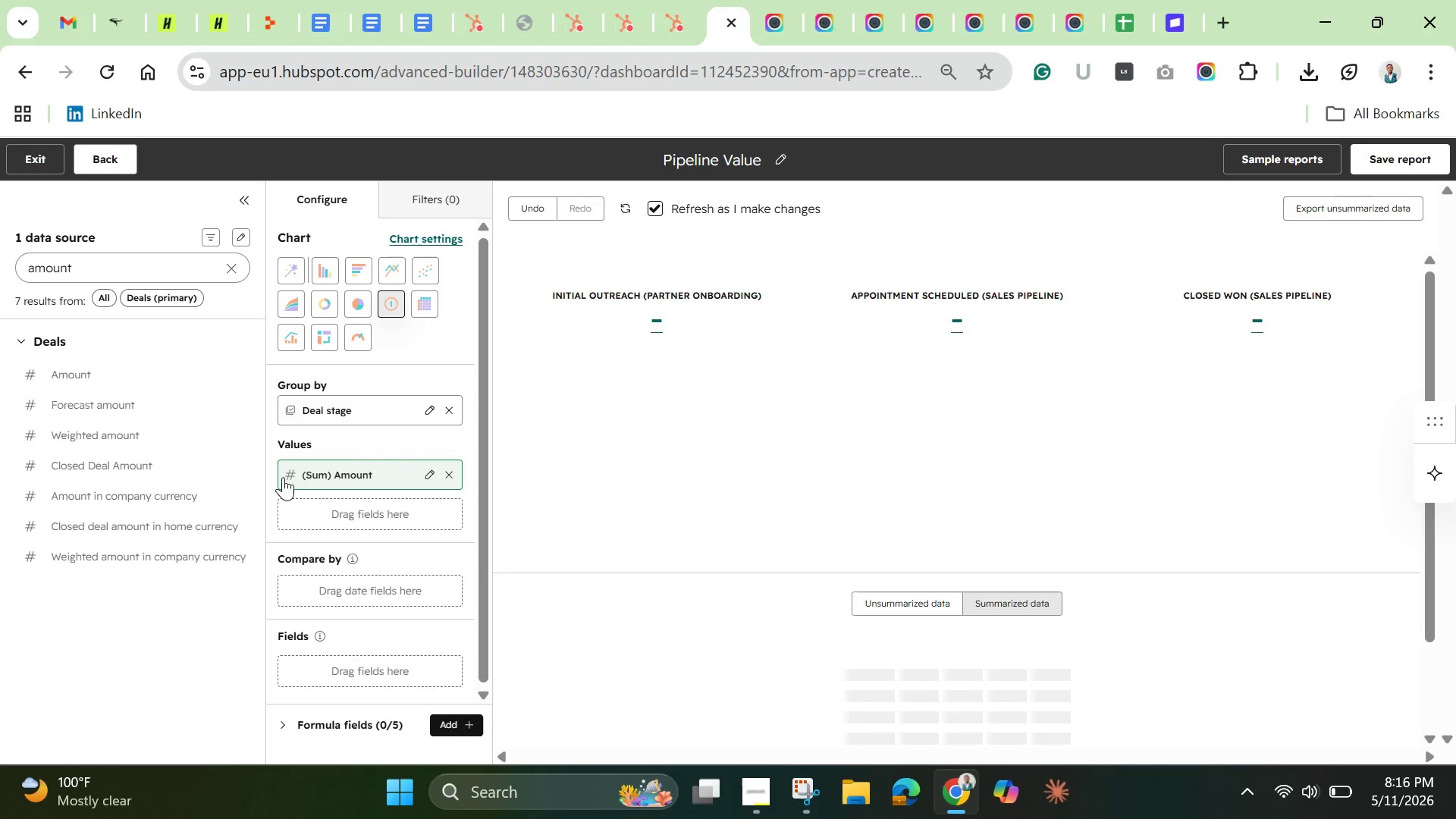 
mouse_move([248, 471])
 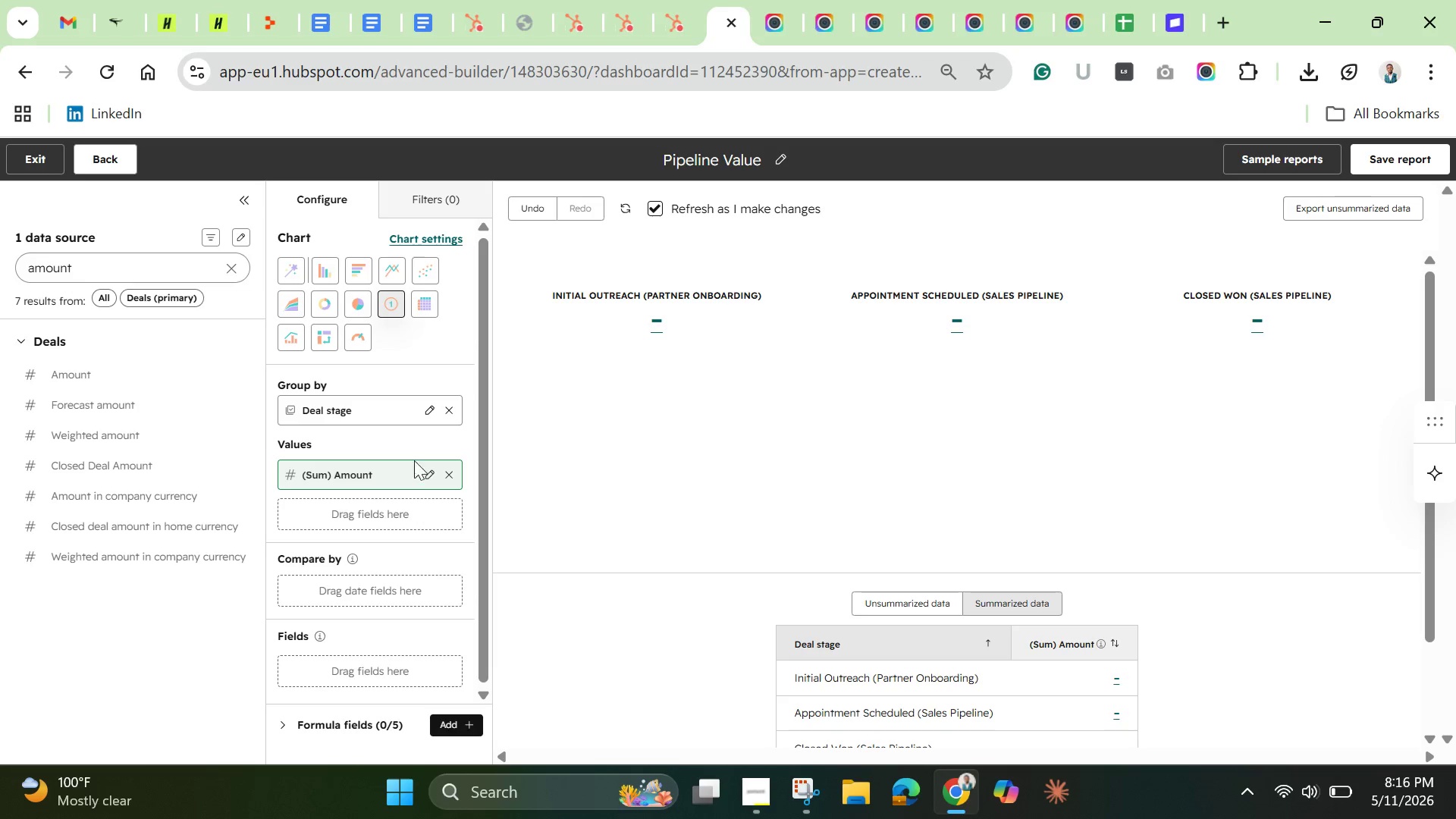 
left_click([428, 475])
 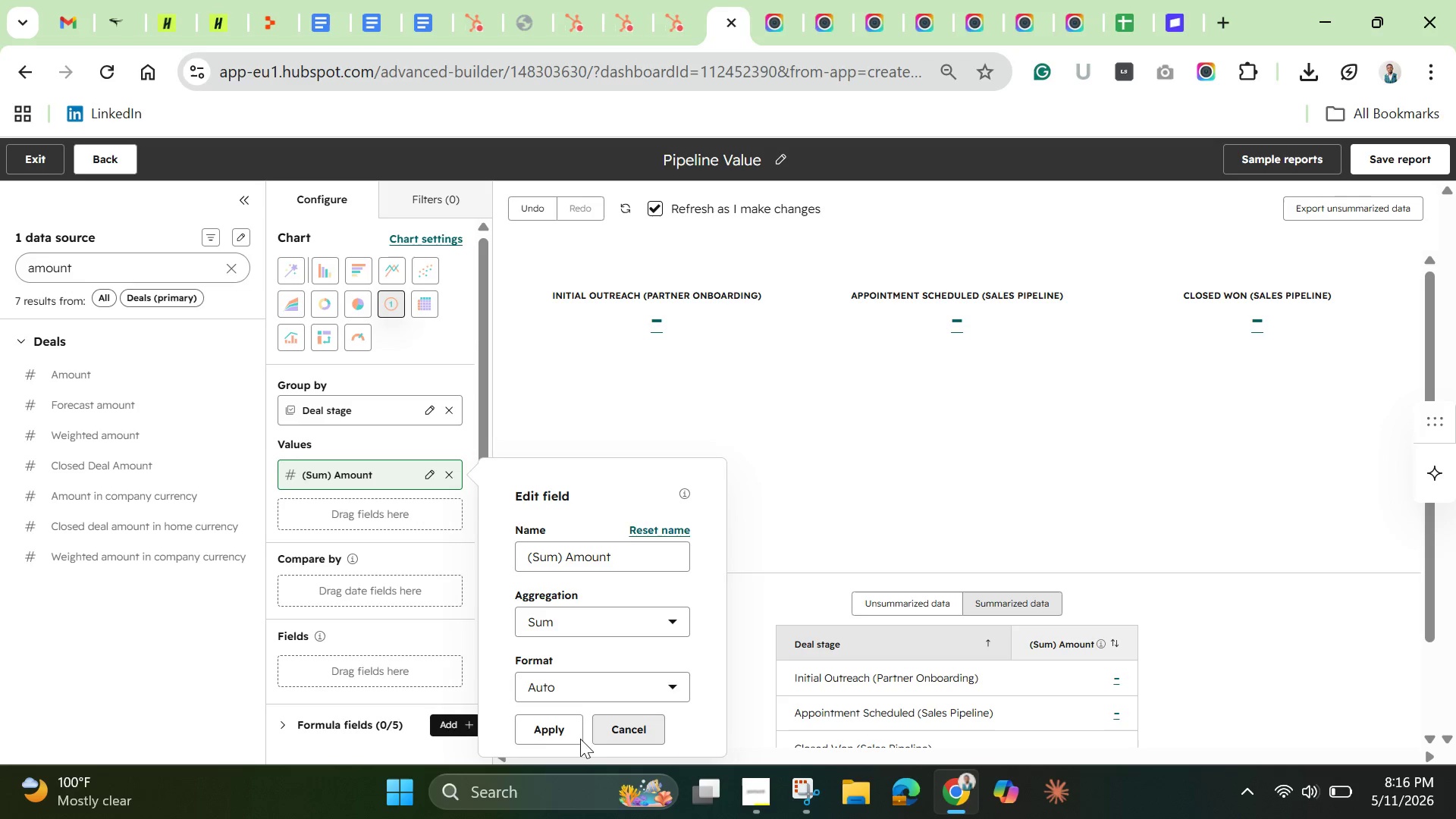 
left_click([542, 732])
 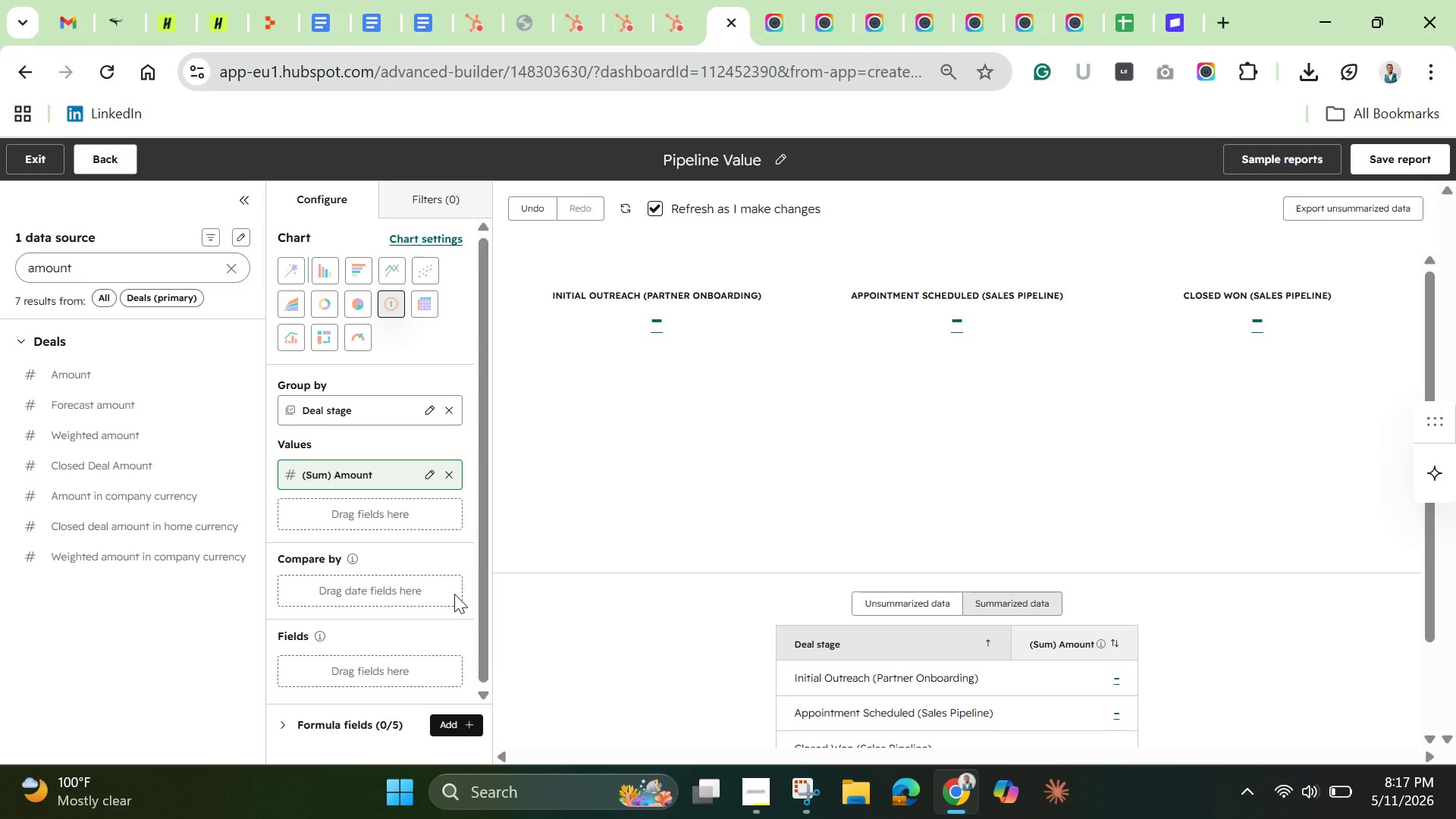 
wait(11.36)
 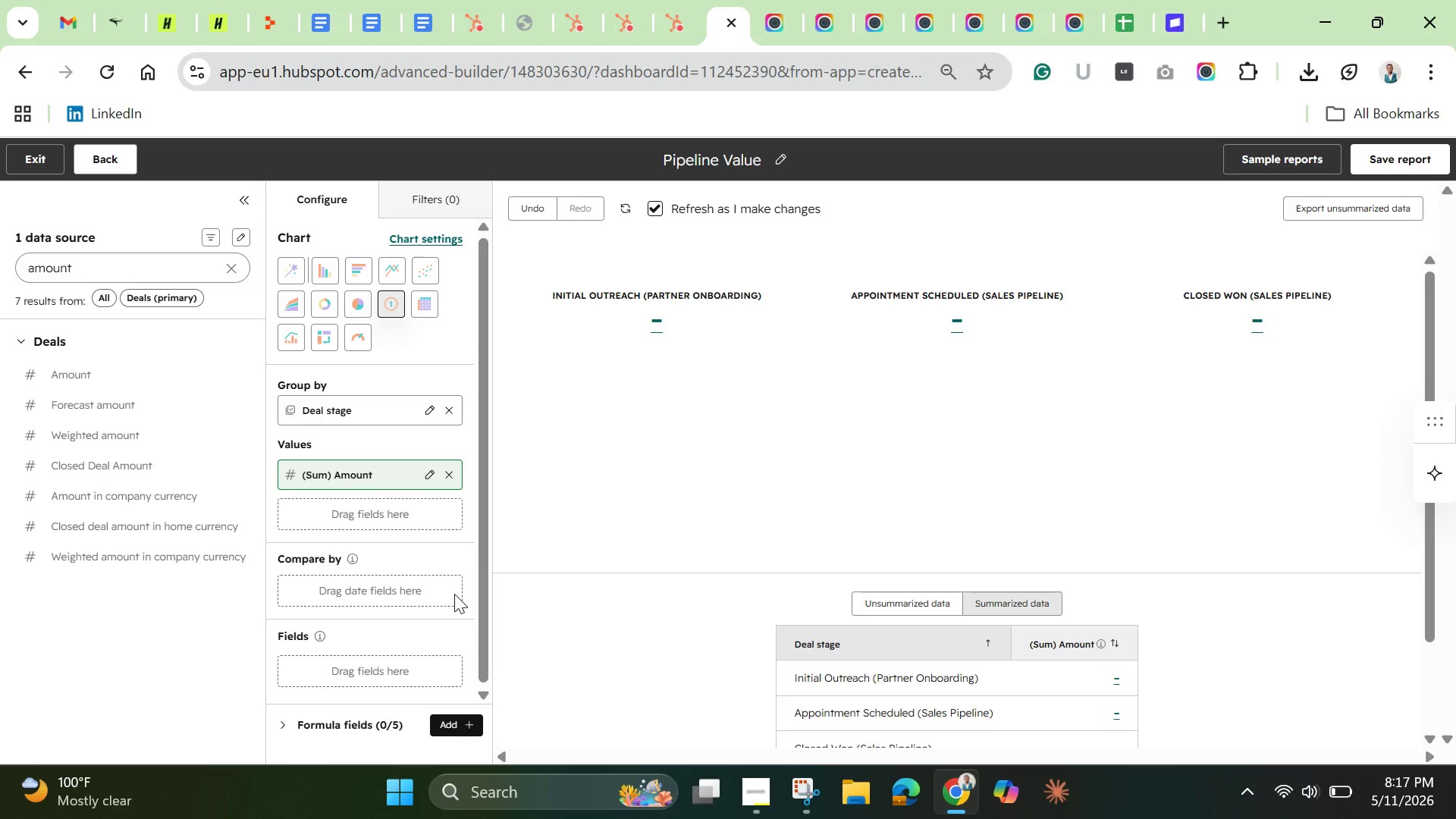 
scroll: coordinate [1302, 531], scroll_direction: down, amount: 4.0
 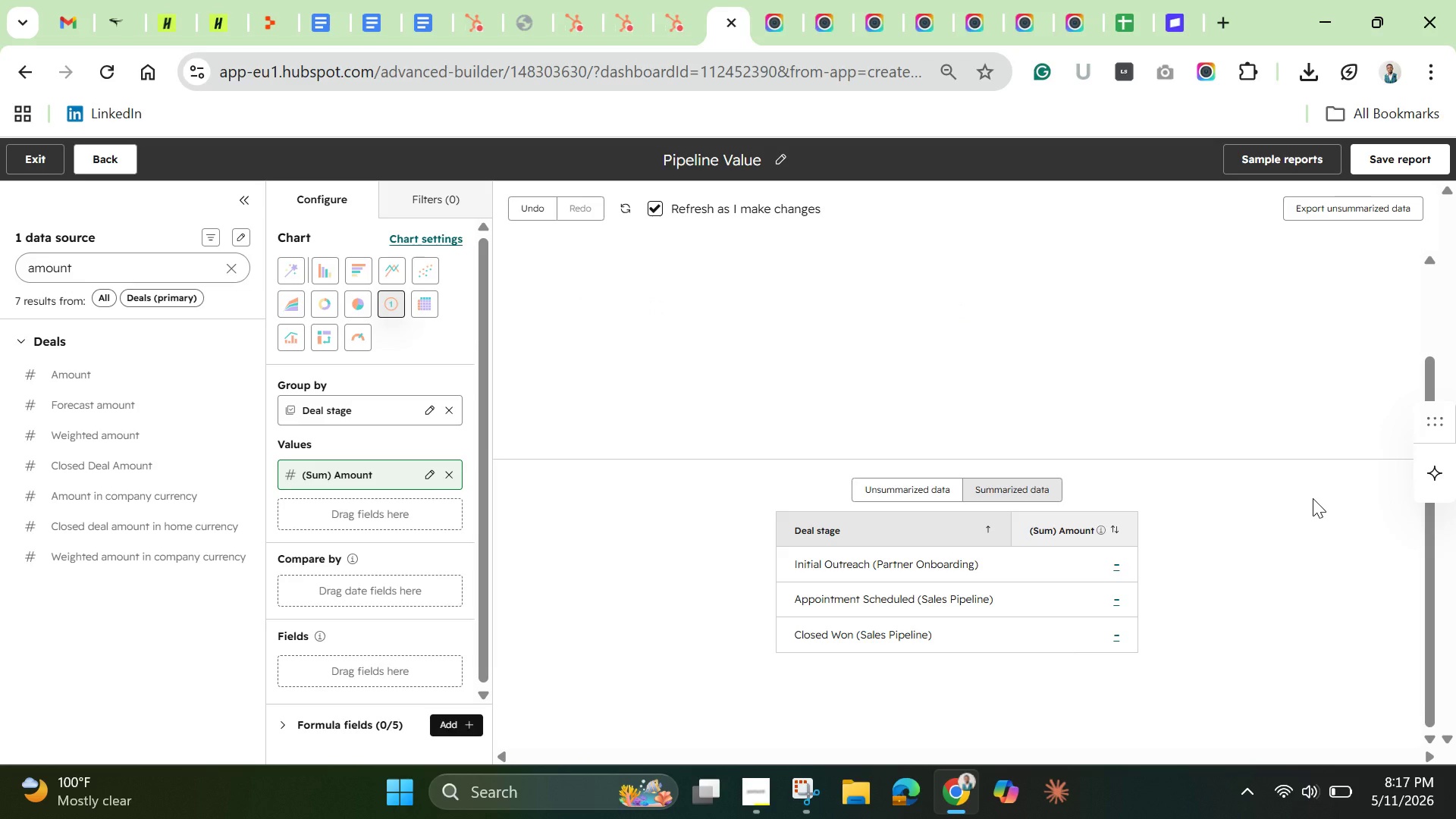 
scroll: coordinate [1313, 498], scroll_direction: up, amount: 4.0
 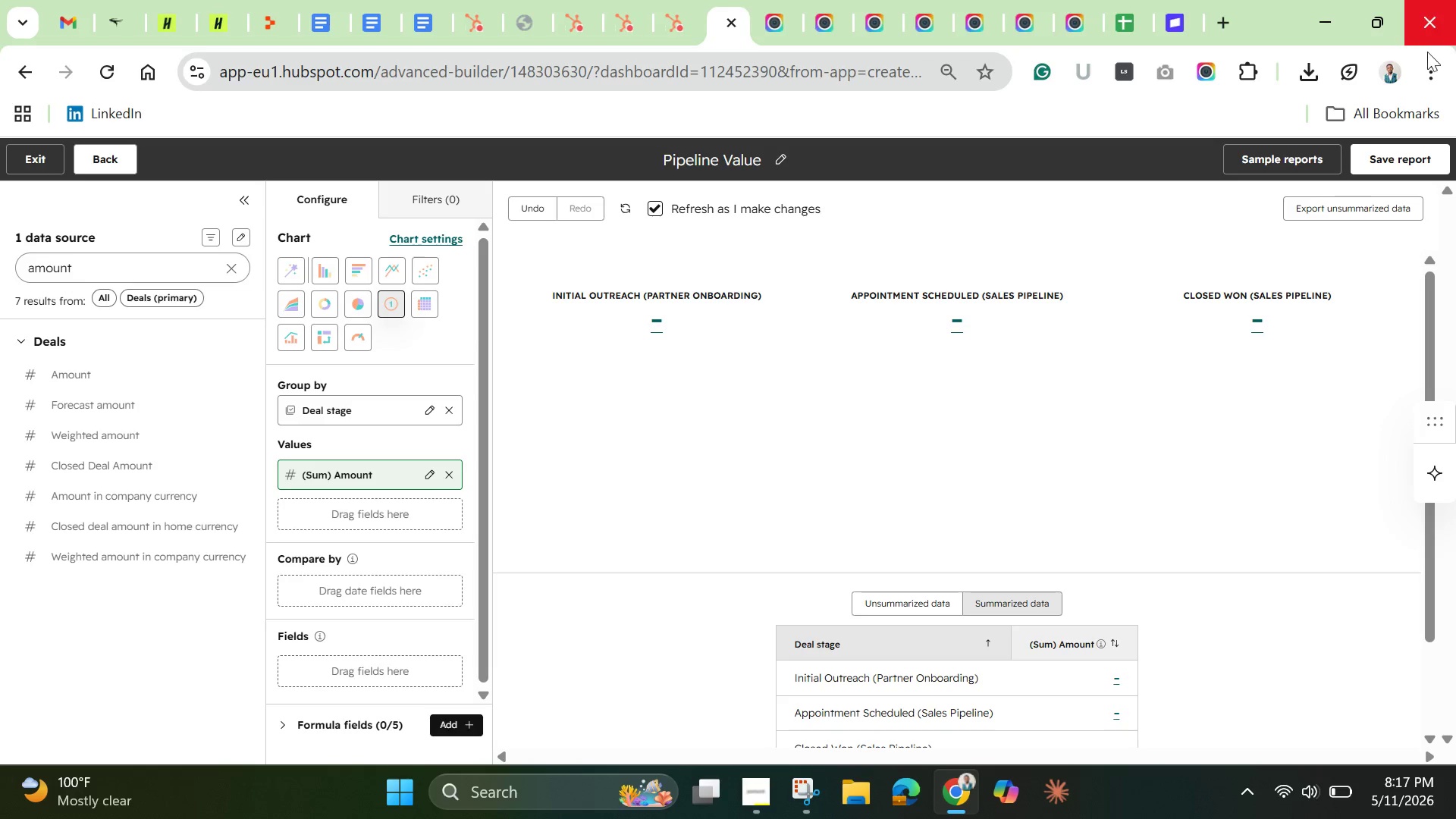 
left_click([1392, 148])
 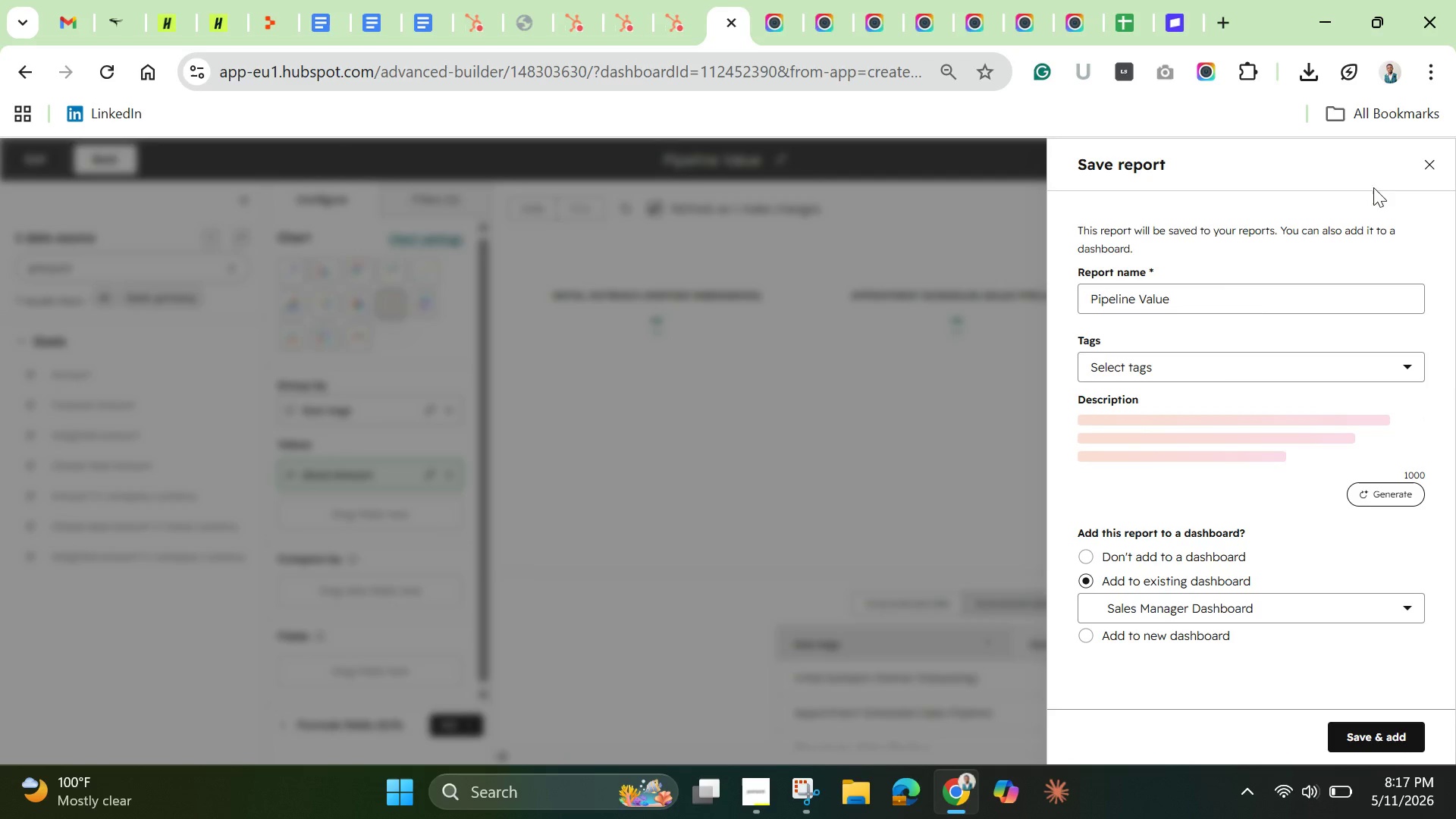 
mouse_move([1229, 501])
 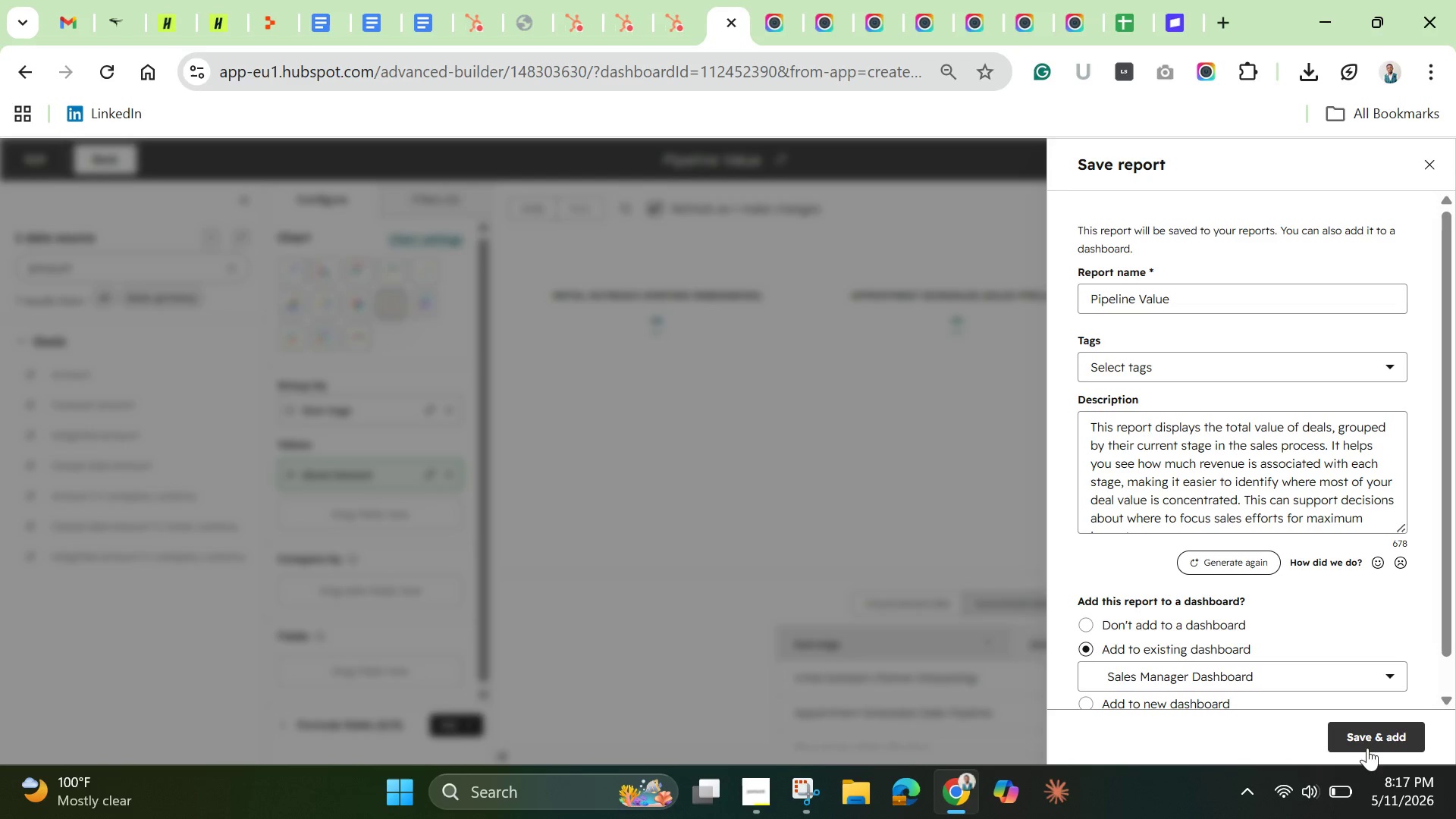 
left_click([1363, 739])
 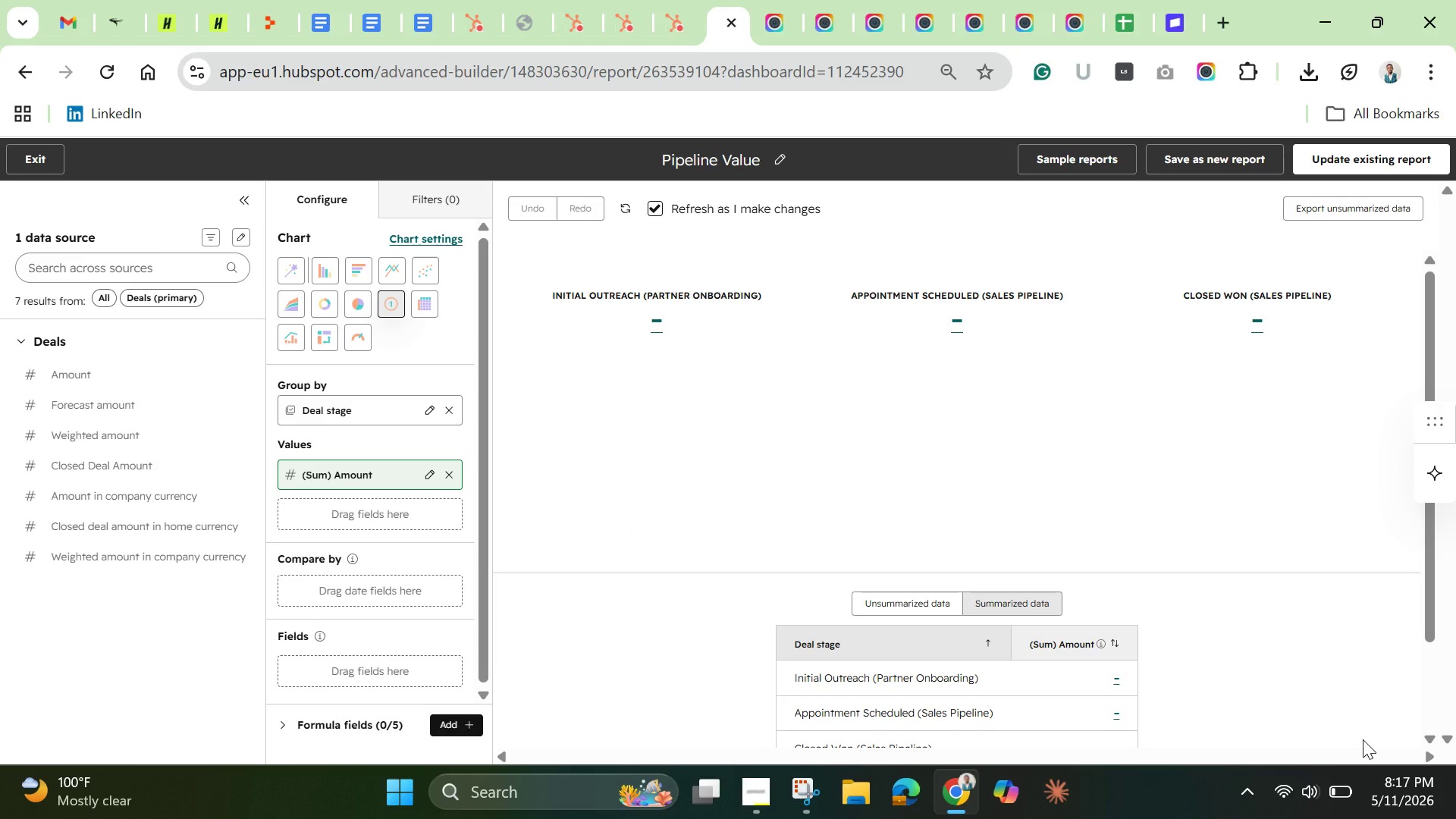 
wait(14.69)
 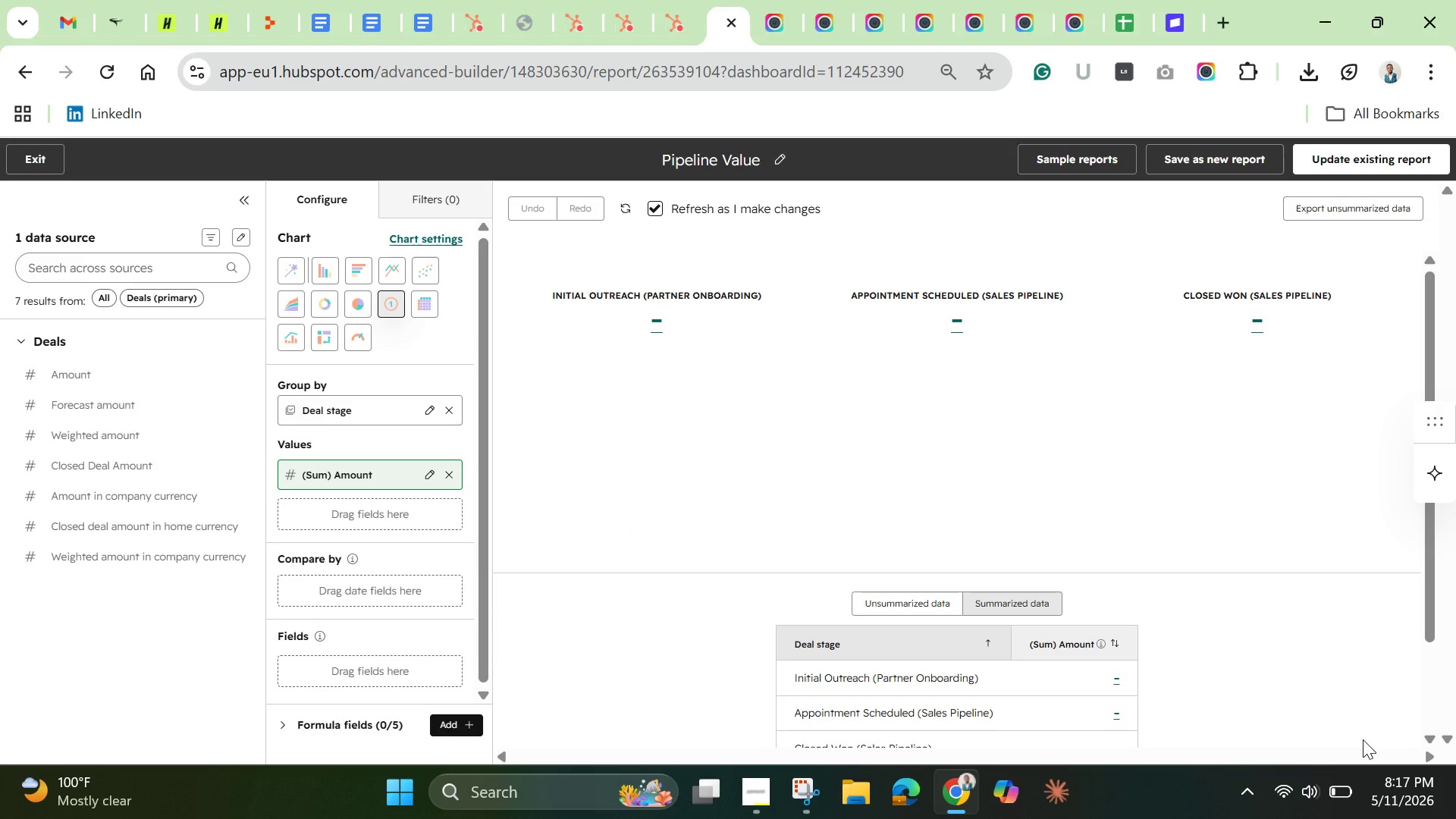 
left_click([40, 155])
 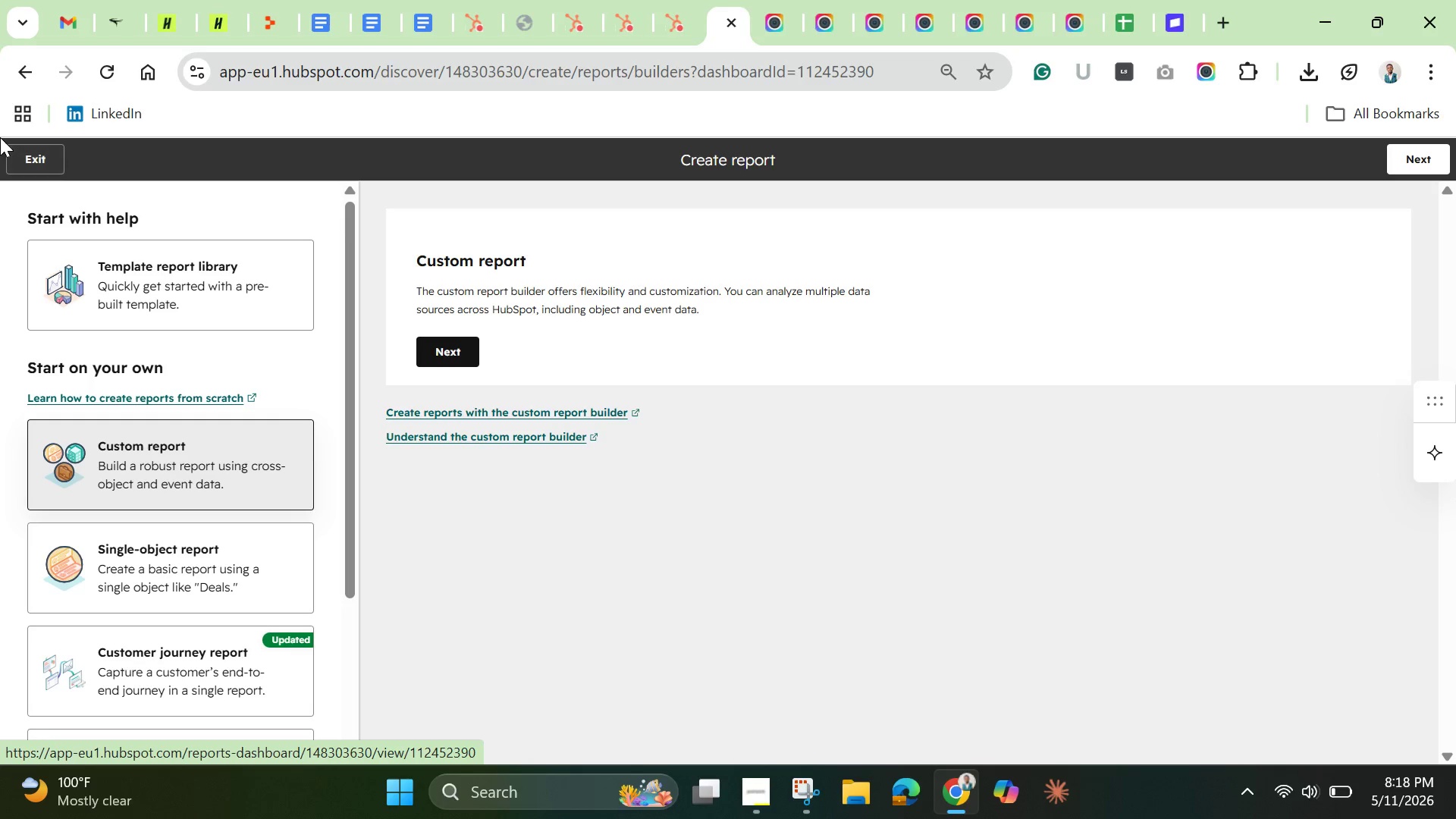 
wait(48.44)
 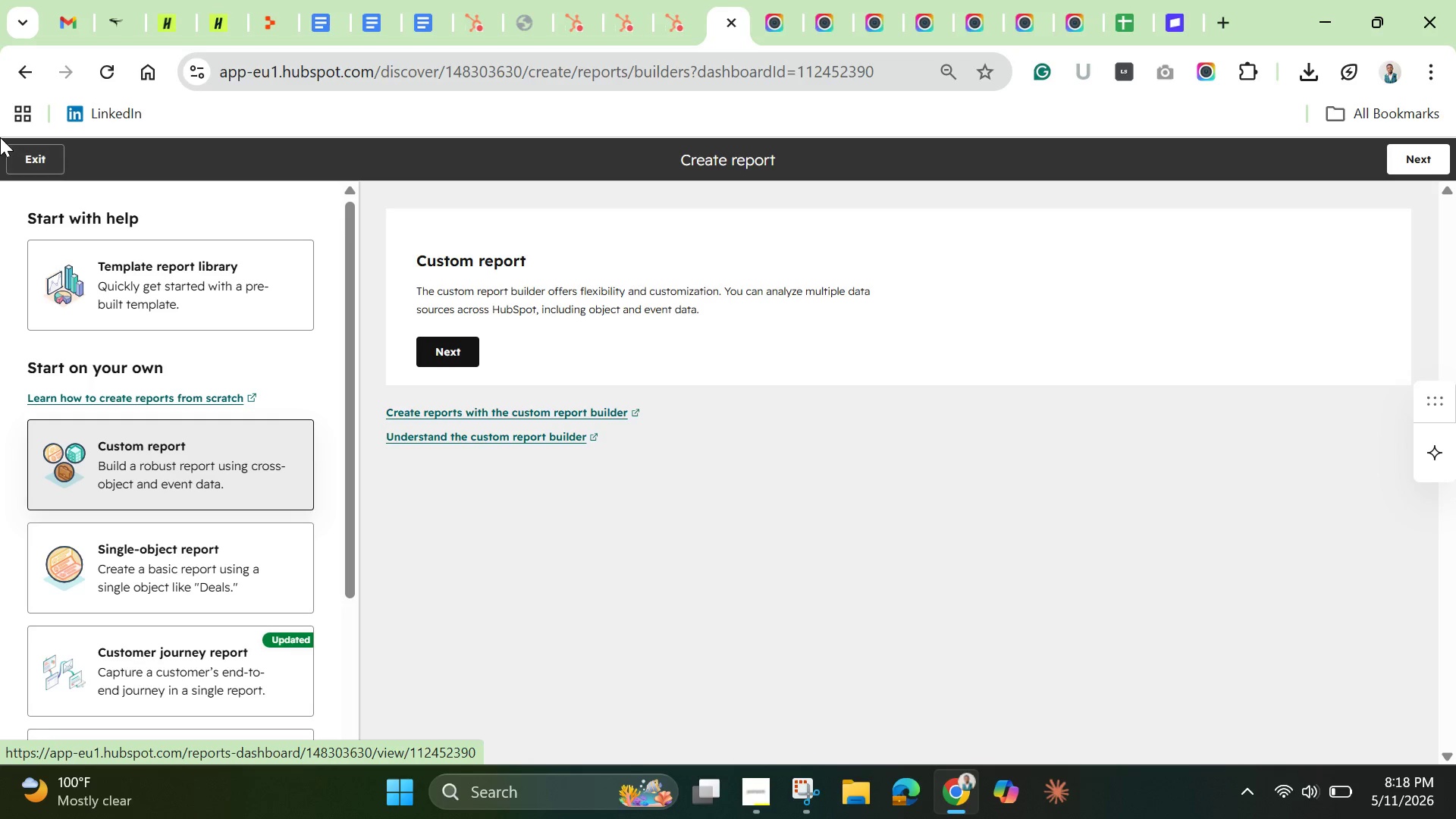 
mouse_move([49, 79])
 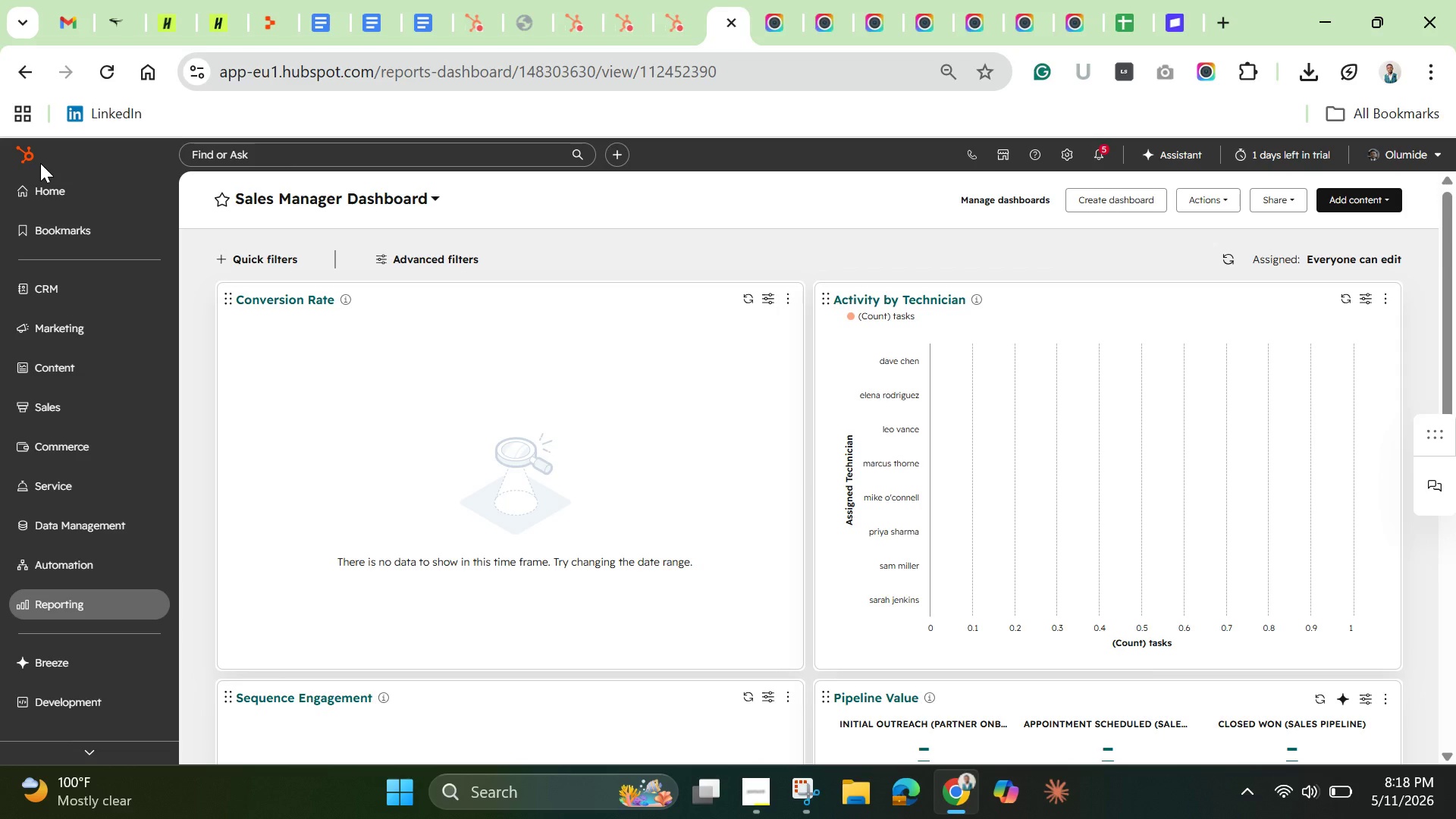 
wait(22.55)
 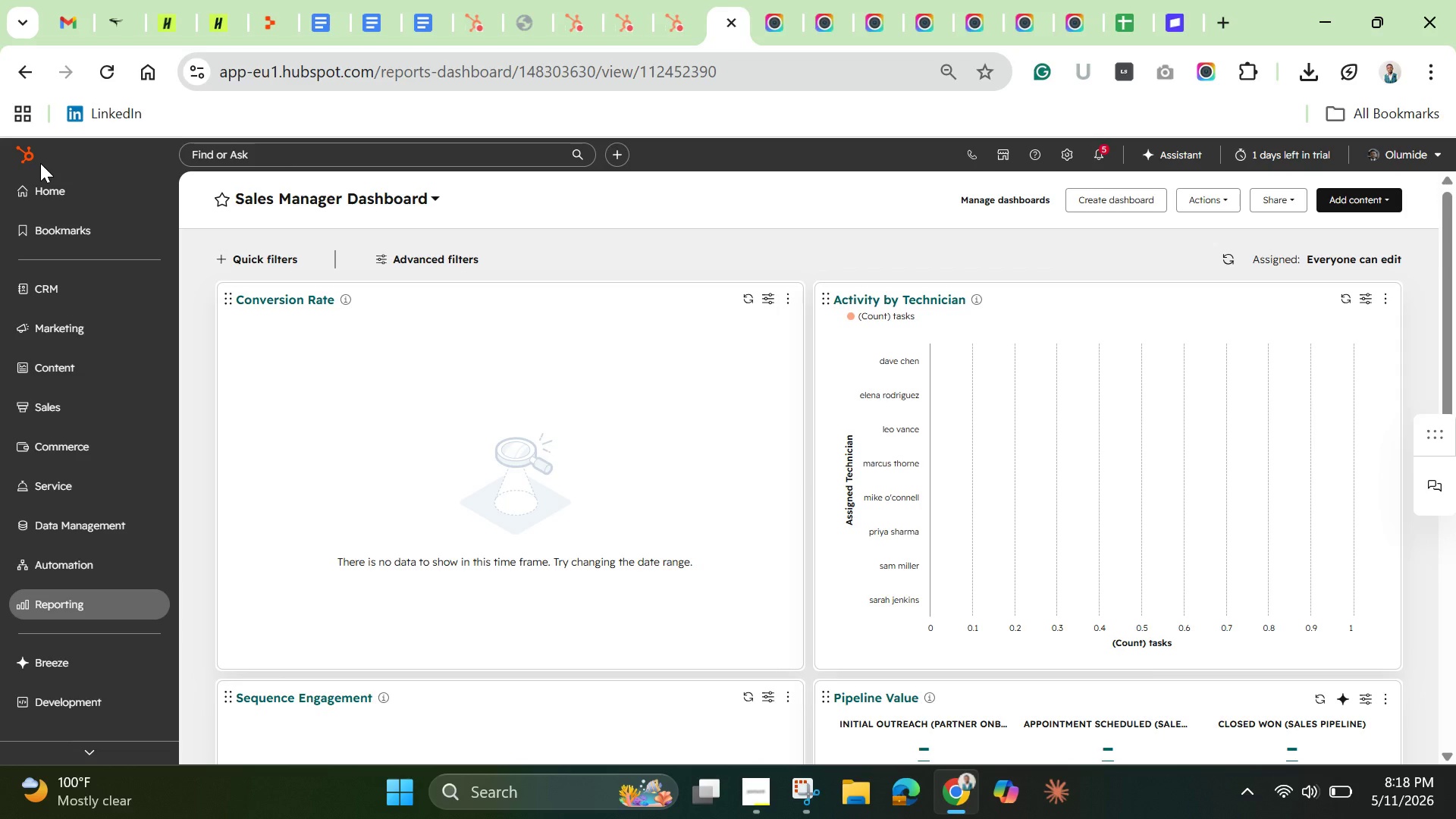 
scroll: coordinate [510, 555], scroll_direction: down, amount: 5.0
 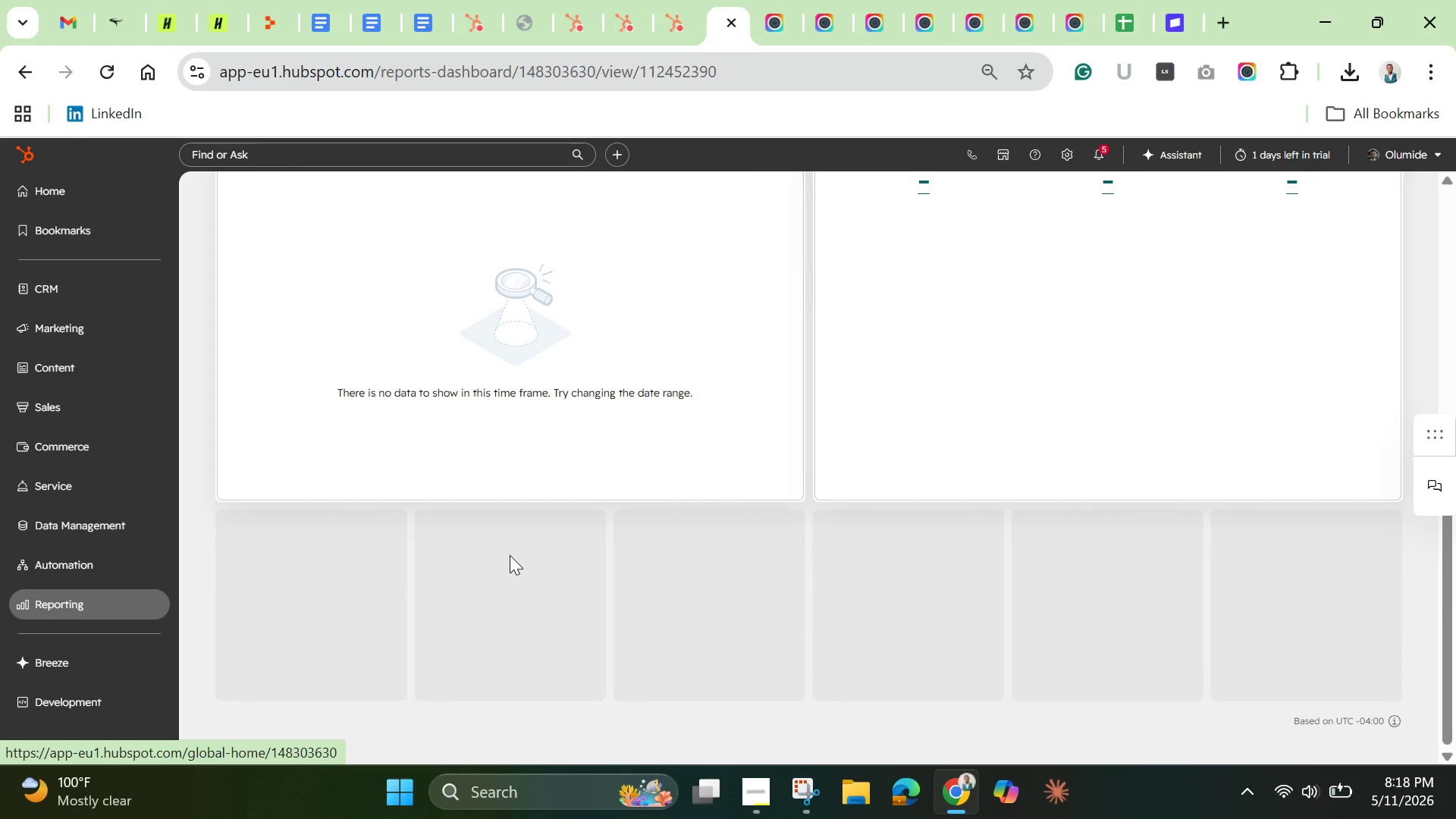 
scroll: coordinate [510, 555], scroll_direction: up, amount: 3.0